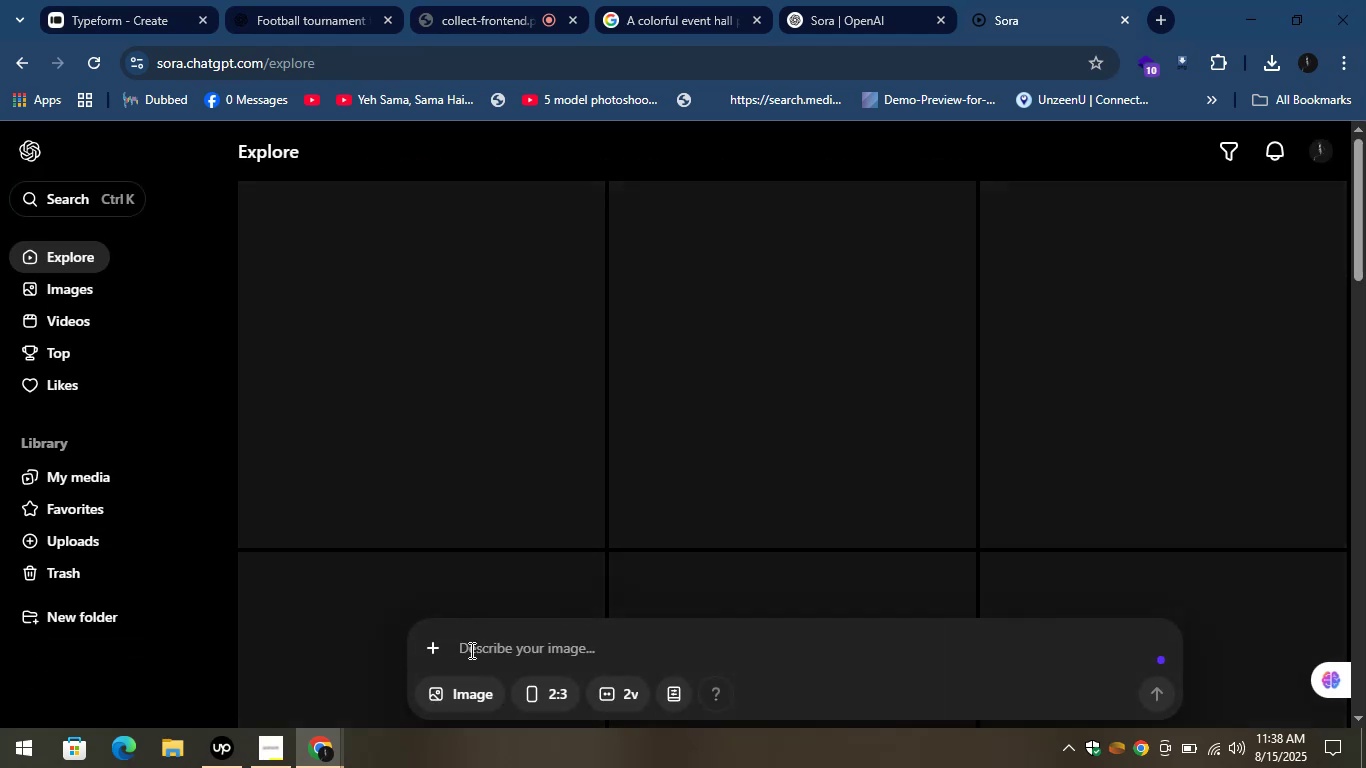 
left_click([307, 740])
 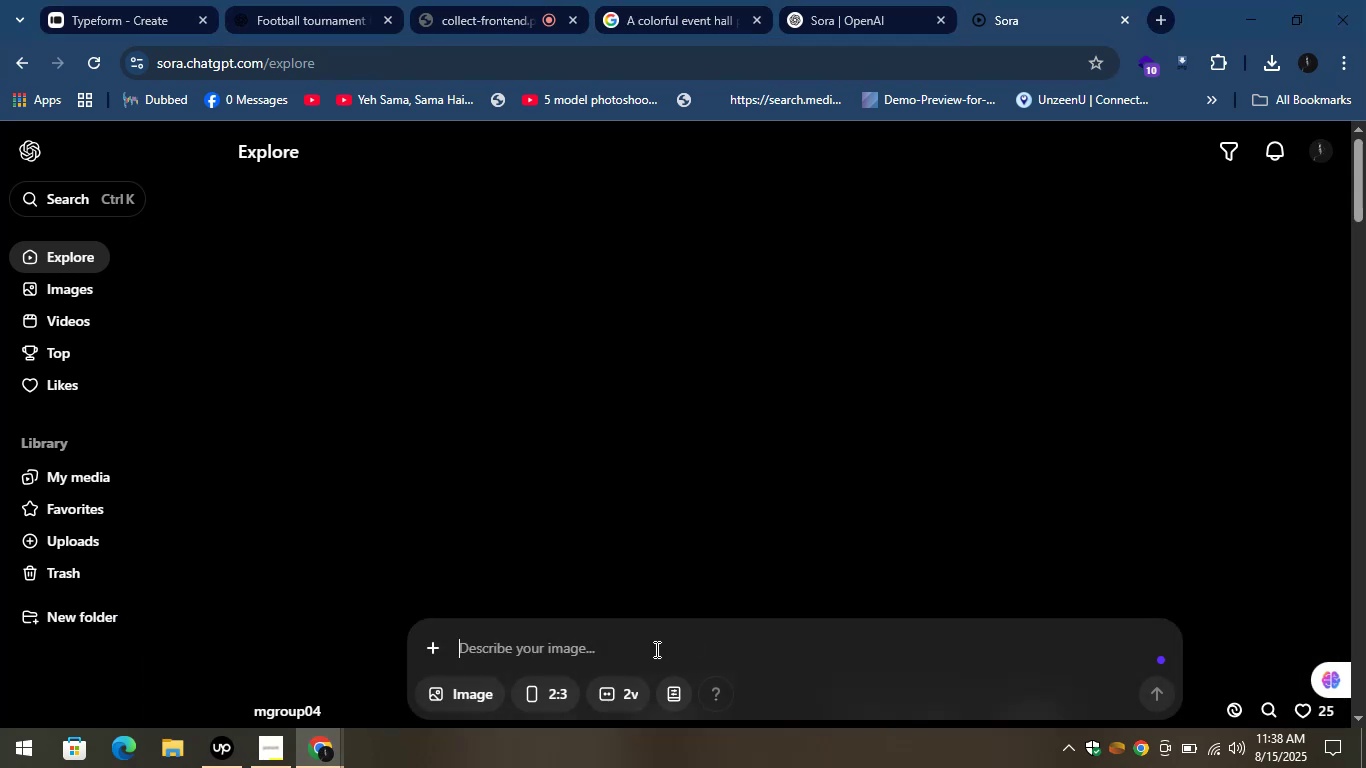 
key(Control+V)
 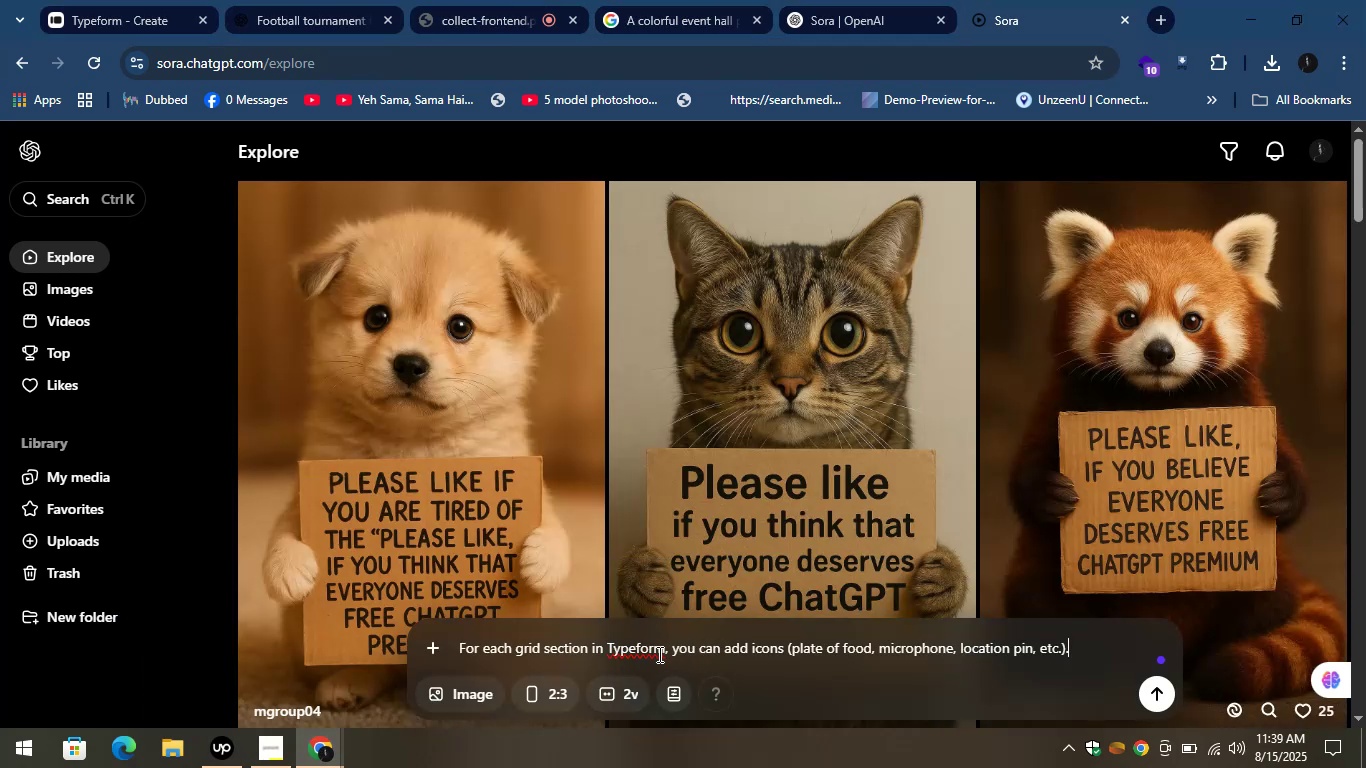 
wait(10.54)
 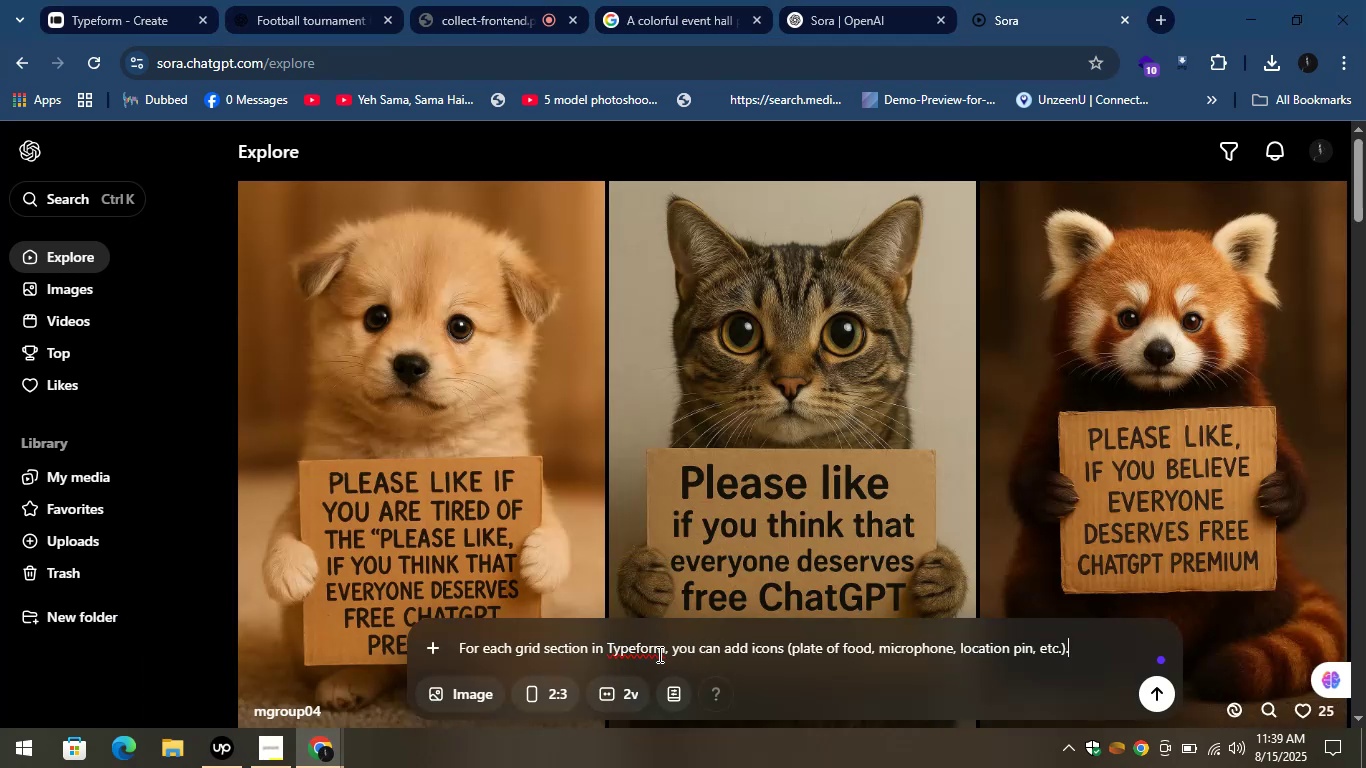 
left_click([1165, 694])
 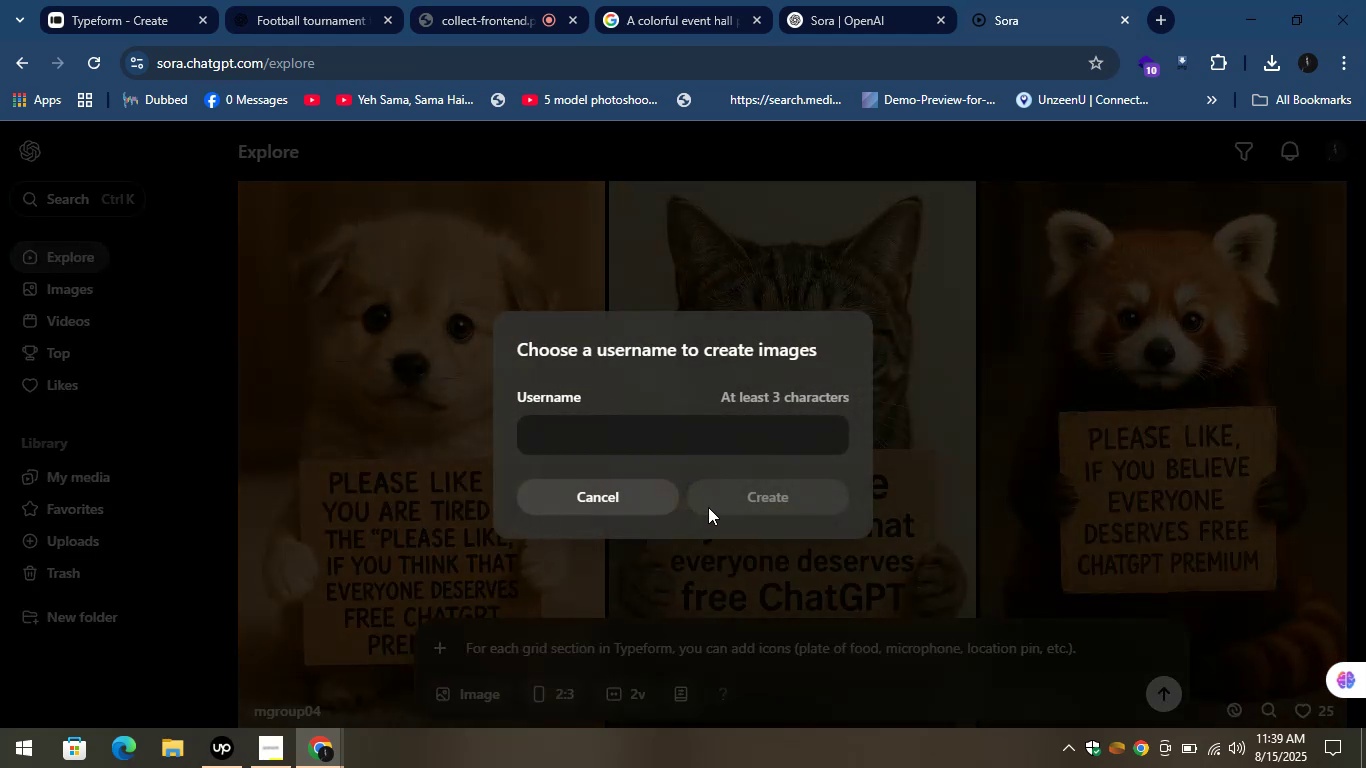 
type(Huma)
 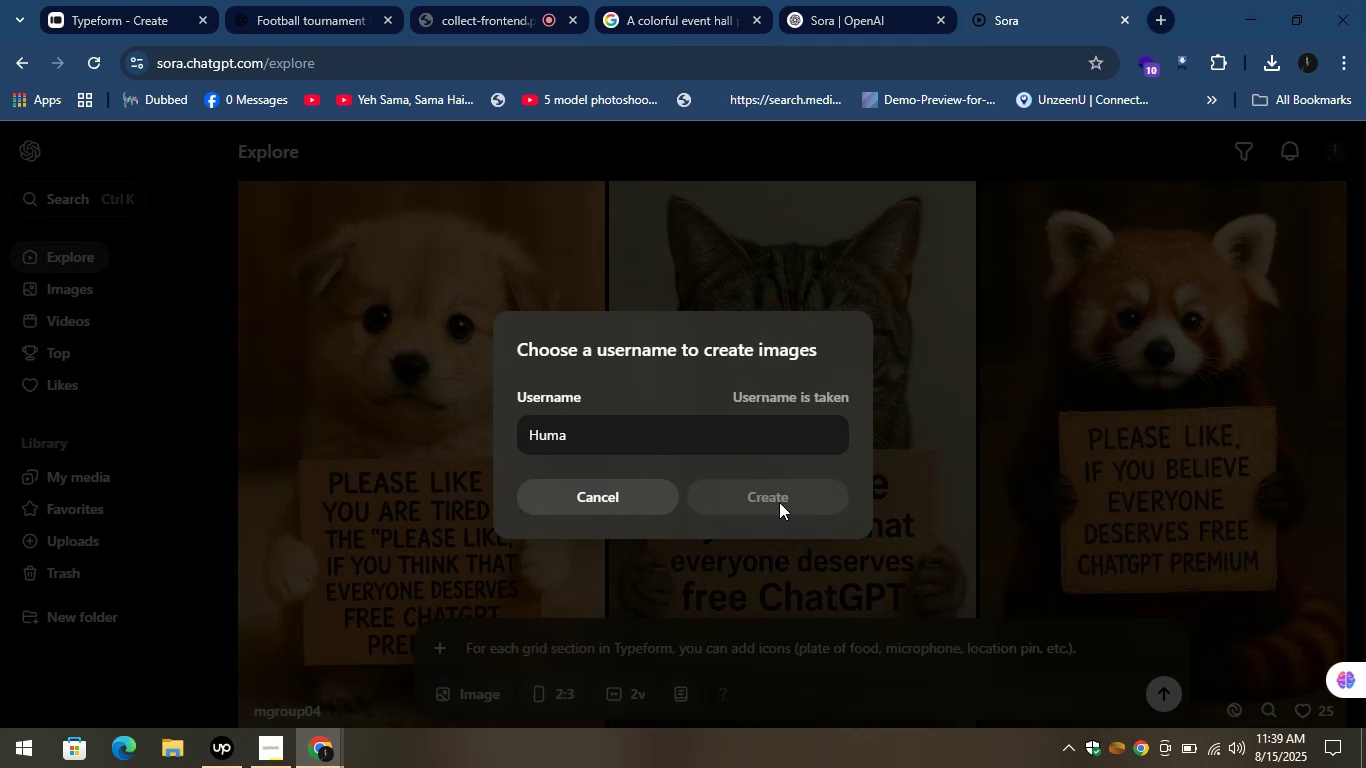 
wait(6.81)
 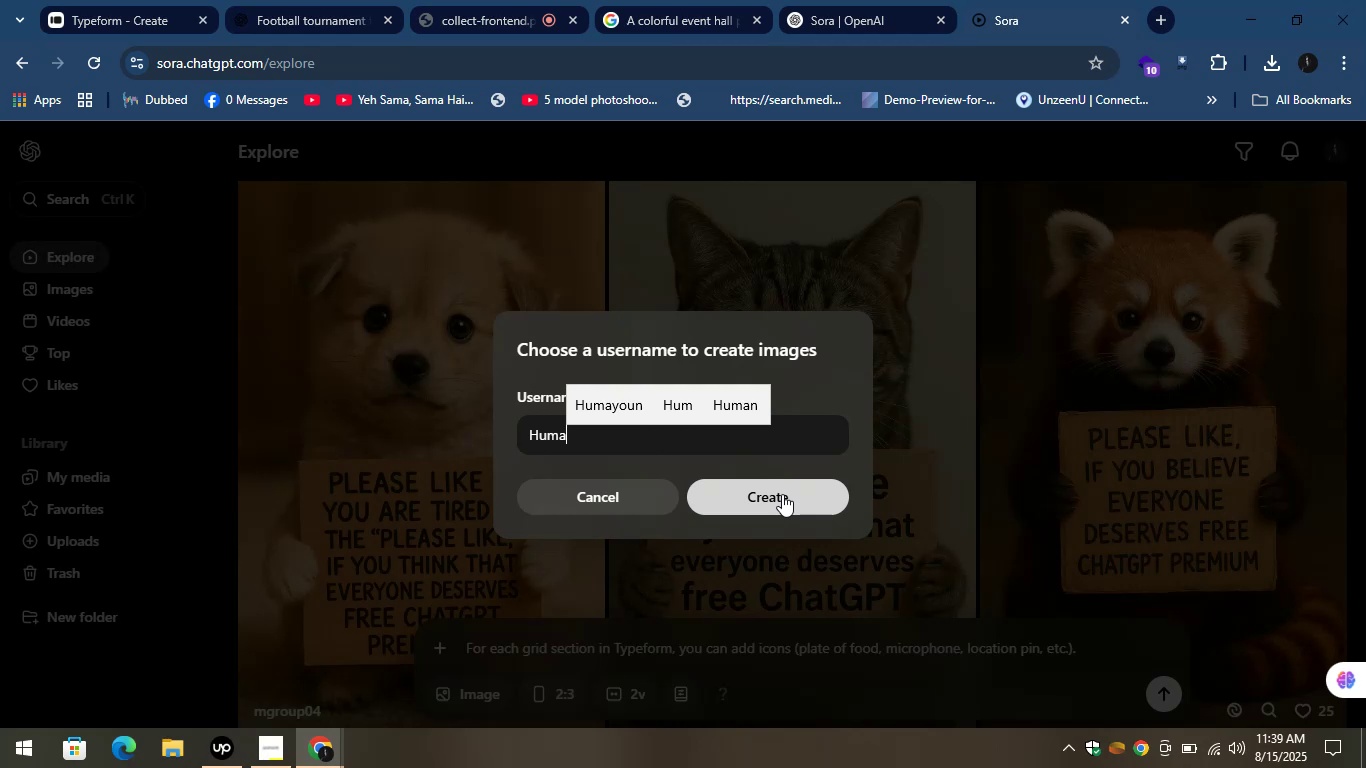 
left_click_drag(start_coordinate=[652, 437], to_coordinate=[652, 442])
 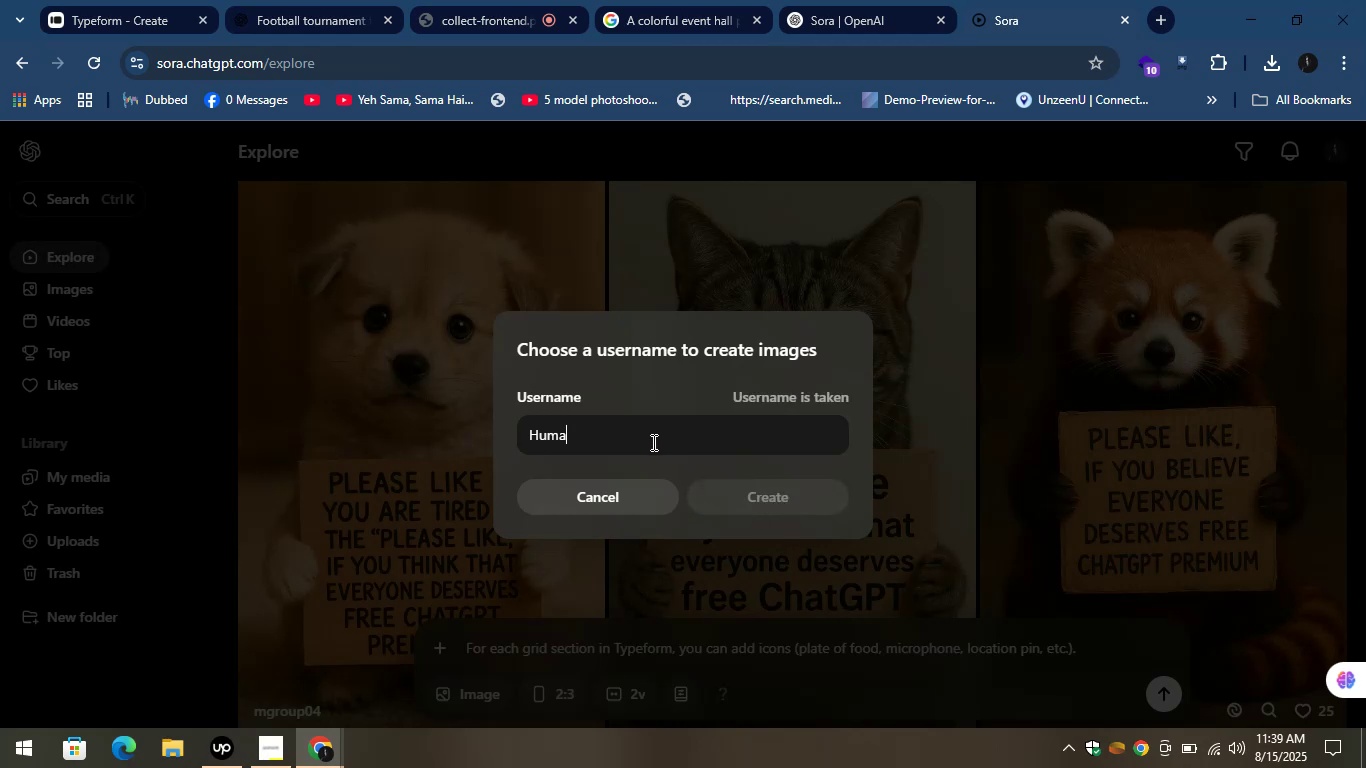 
left_click_drag(start_coordinate=[644, 443], to_coordinate=[522, 431])
 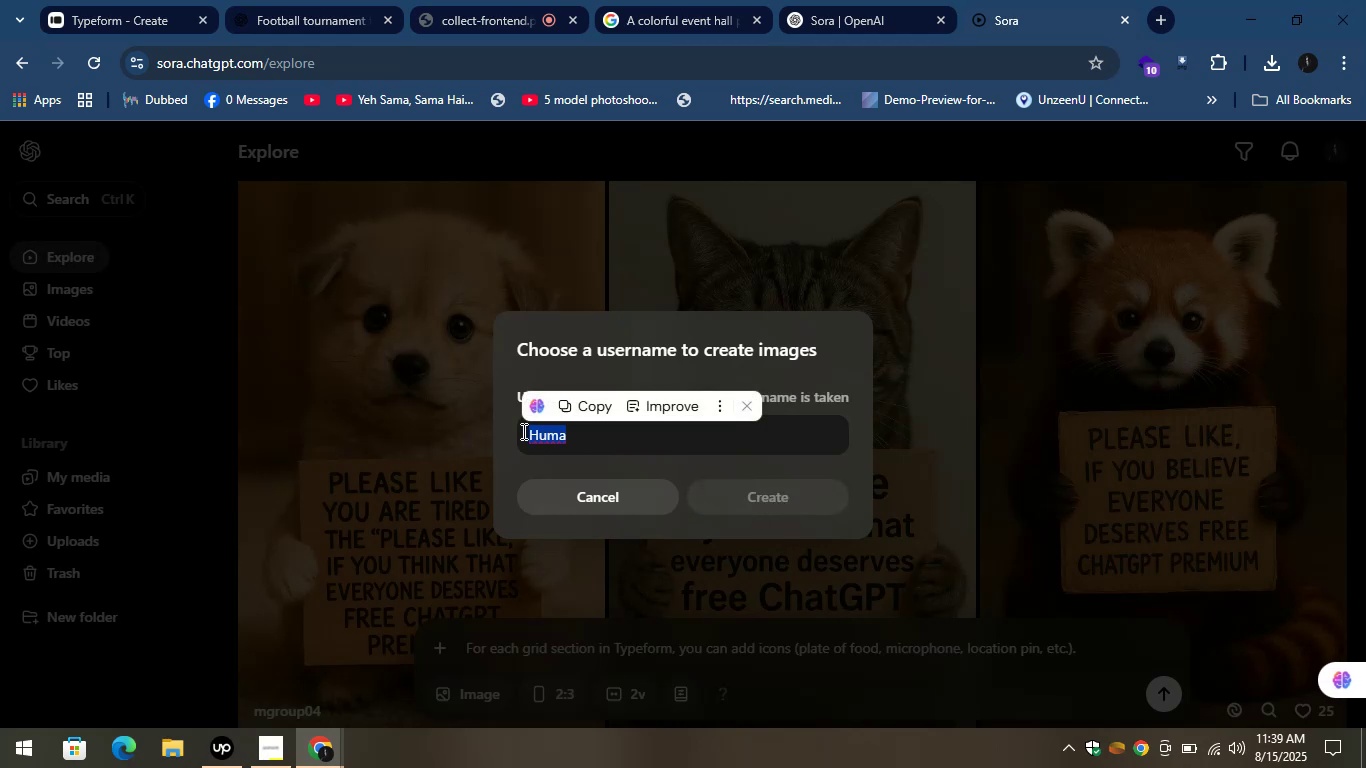 
type(lala cham bi naa)
 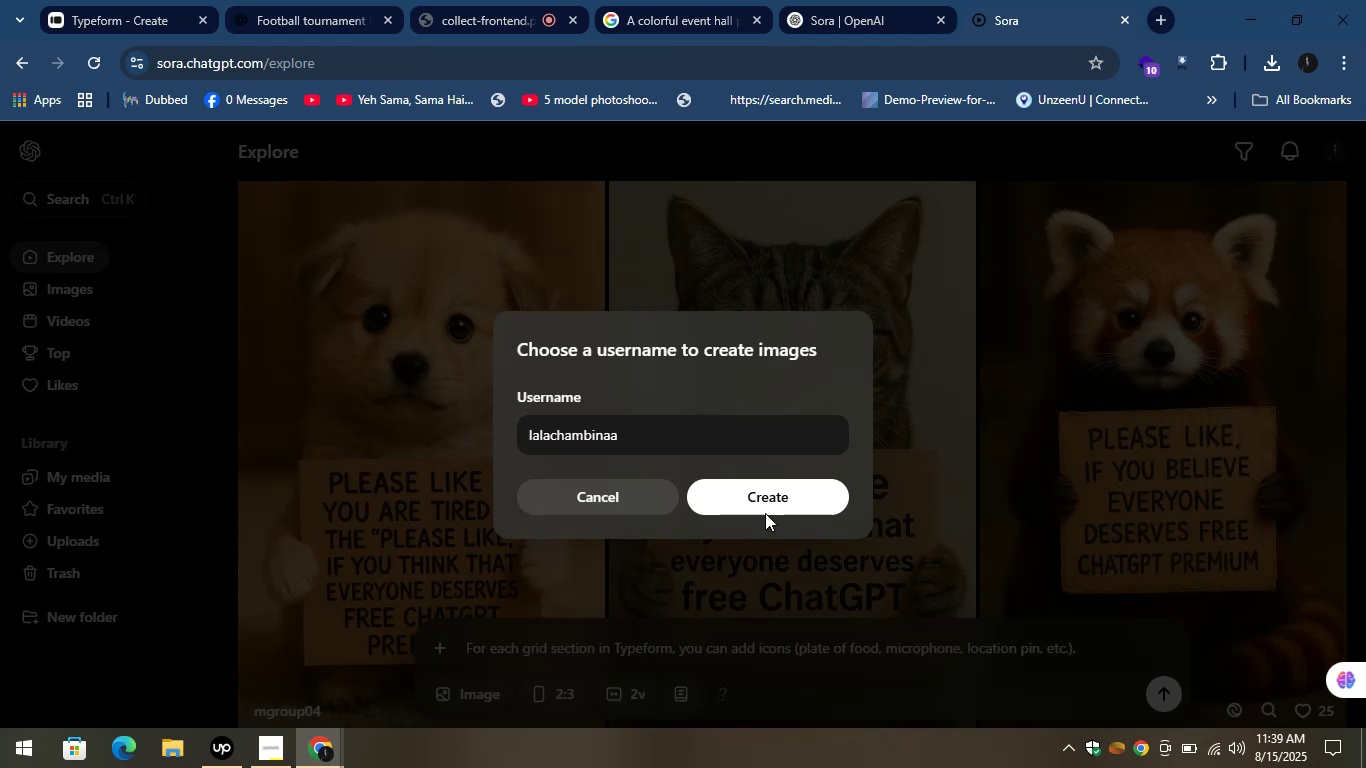 
left_click([757, 499])
 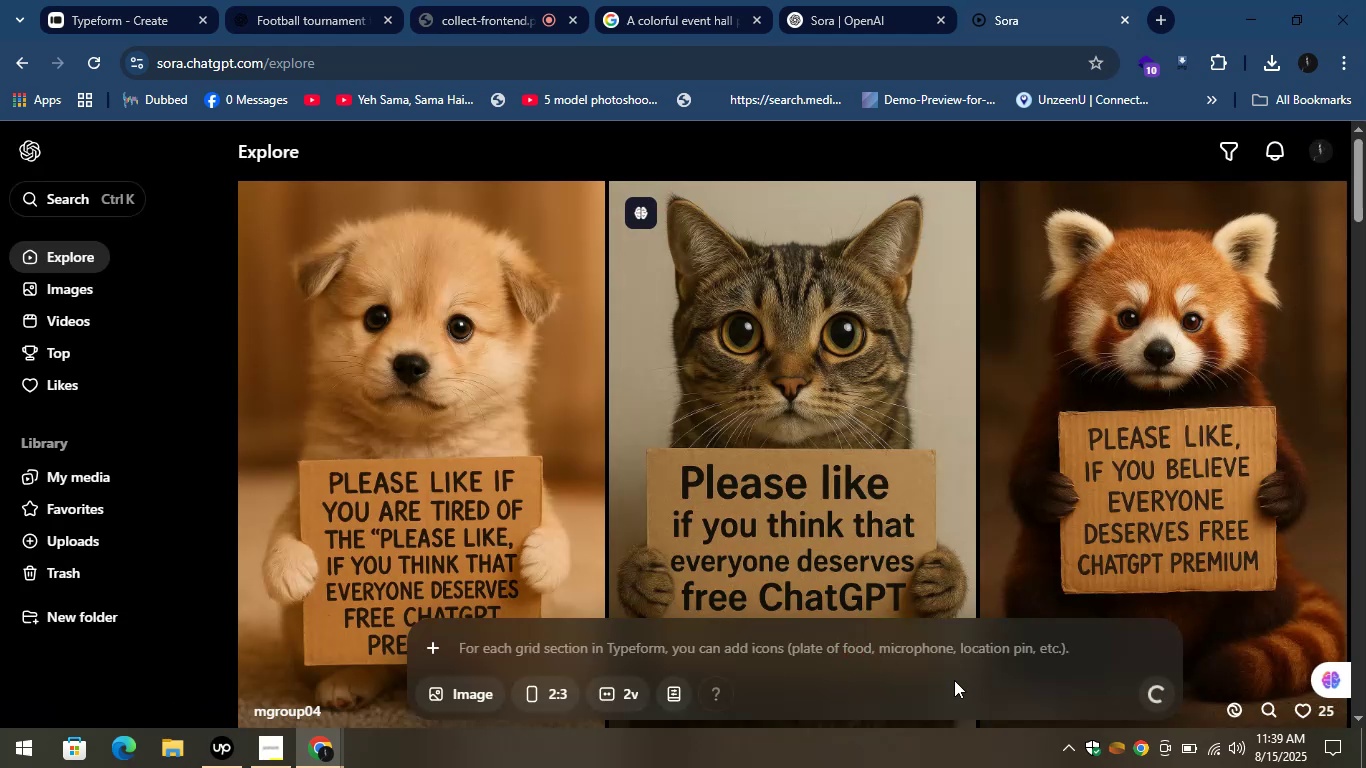 
wait(6.94)
 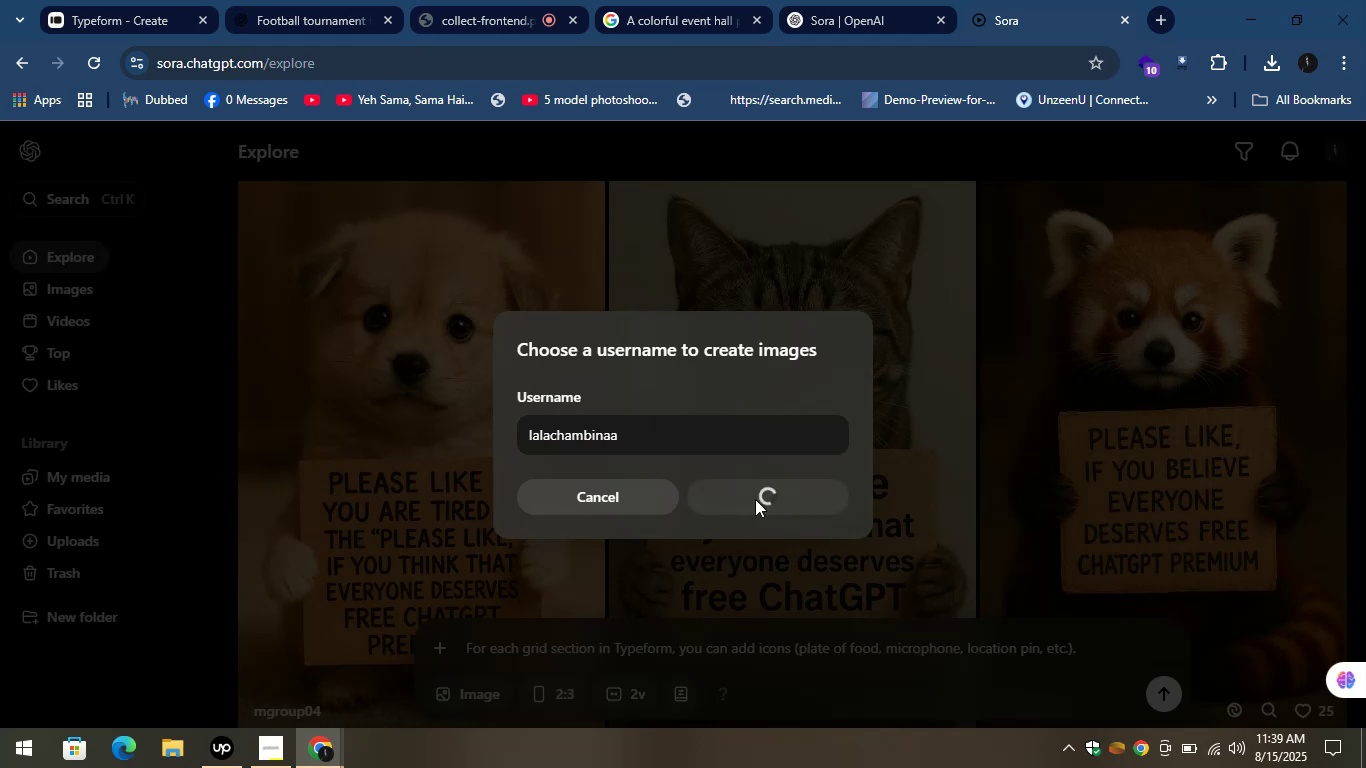 
left_click([1213, 757])
 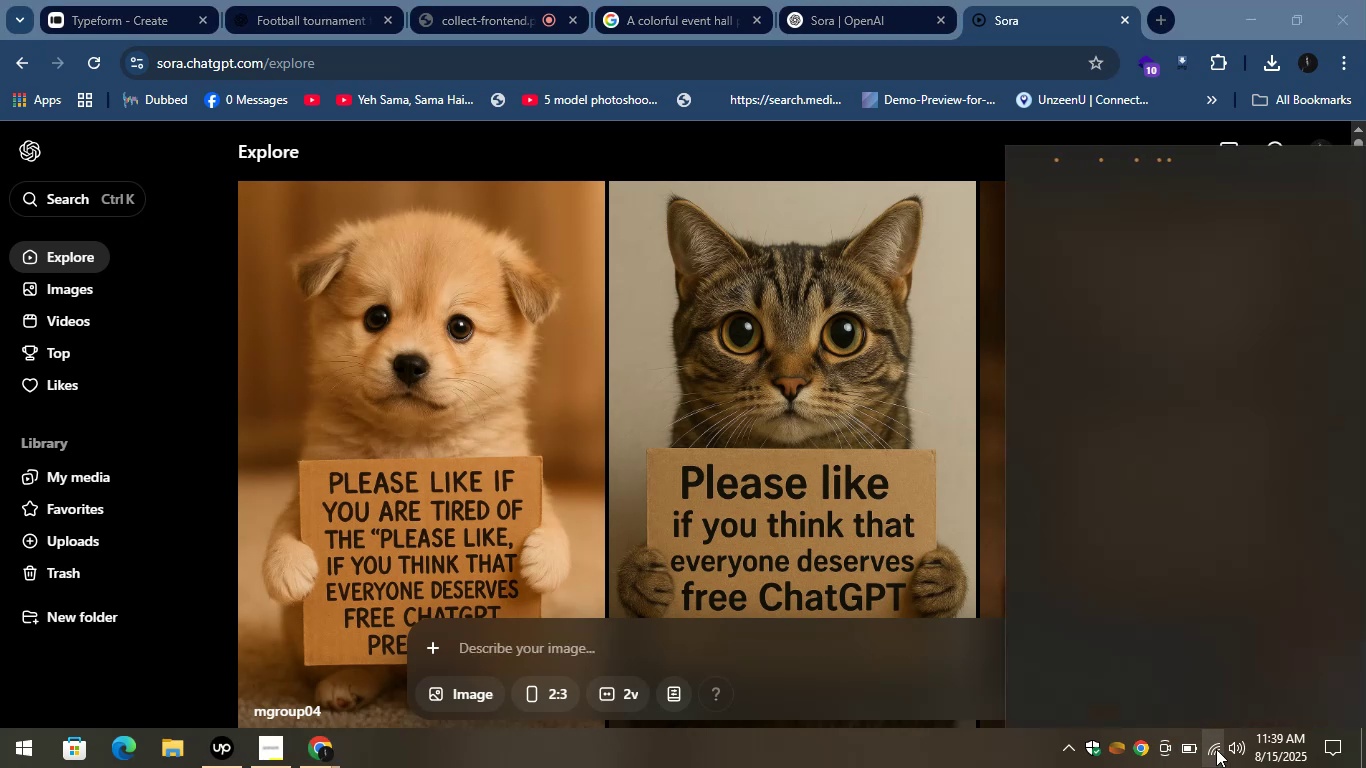 
wait(10.09)
 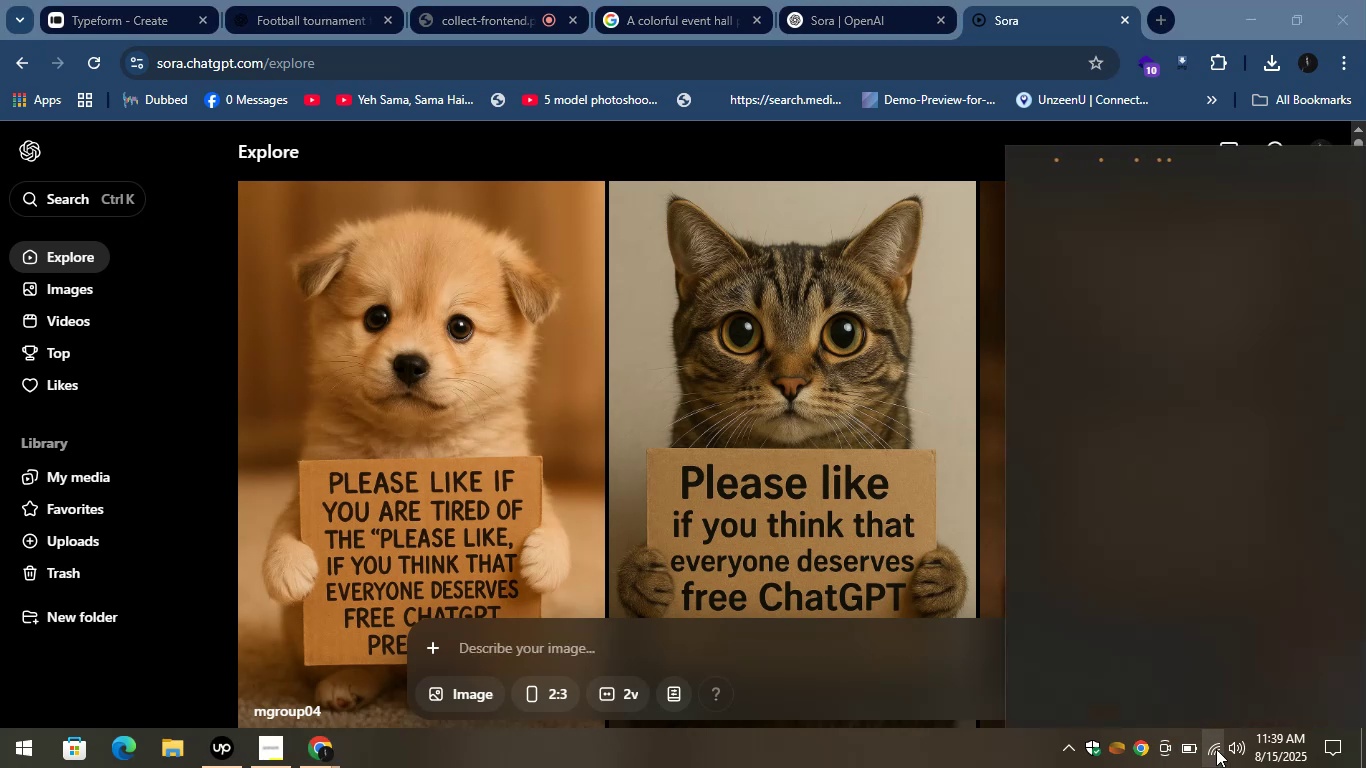 
left_click([959, 139])
 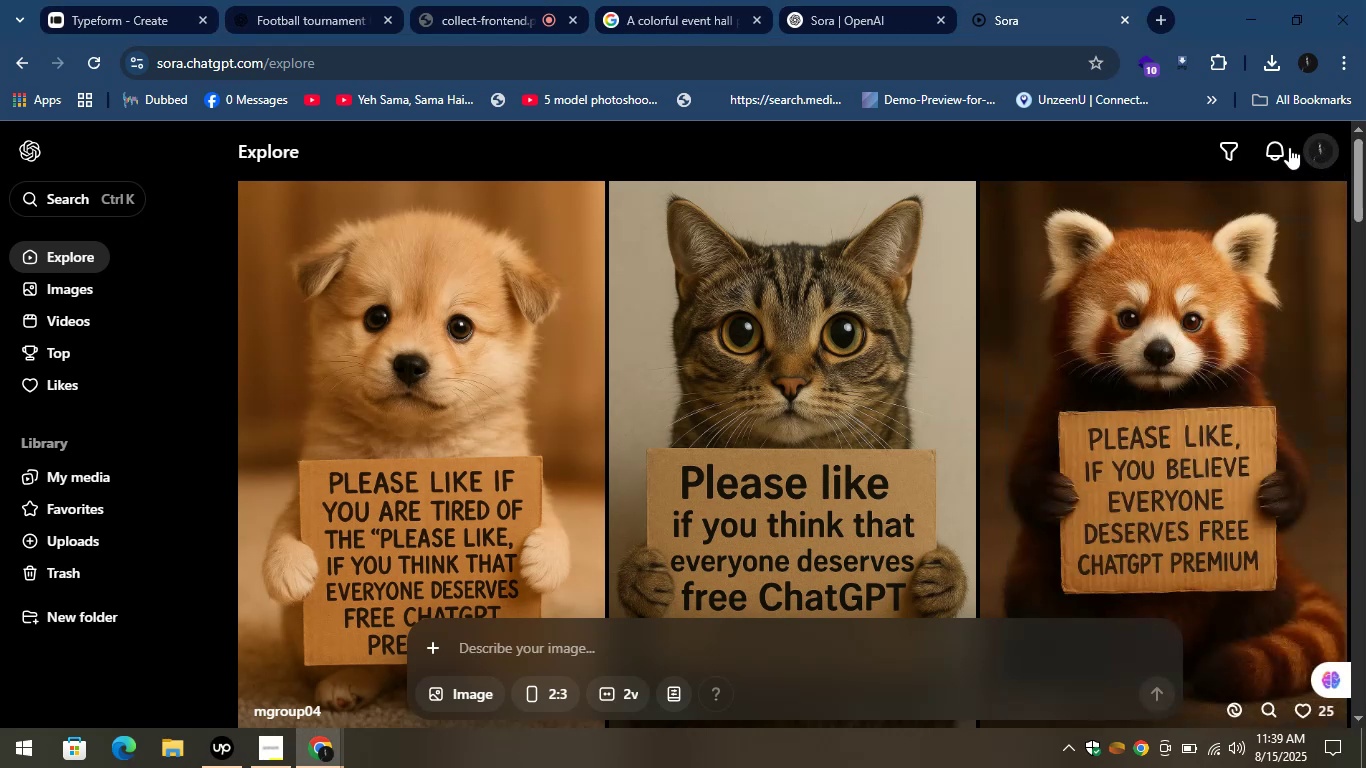 
left_click([1276, 147])
 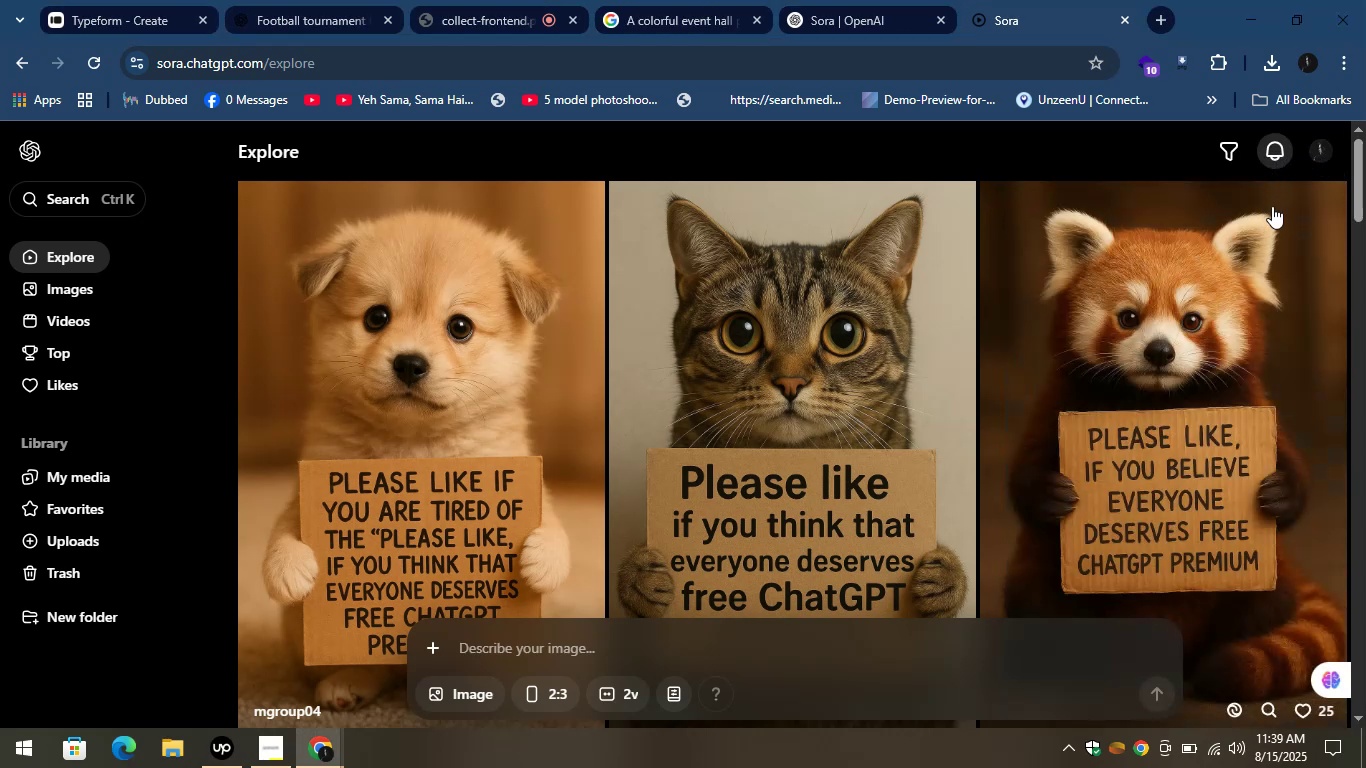 
scroll: coordinate [1227, 250], scroll_direction: up, amount: 1.0
 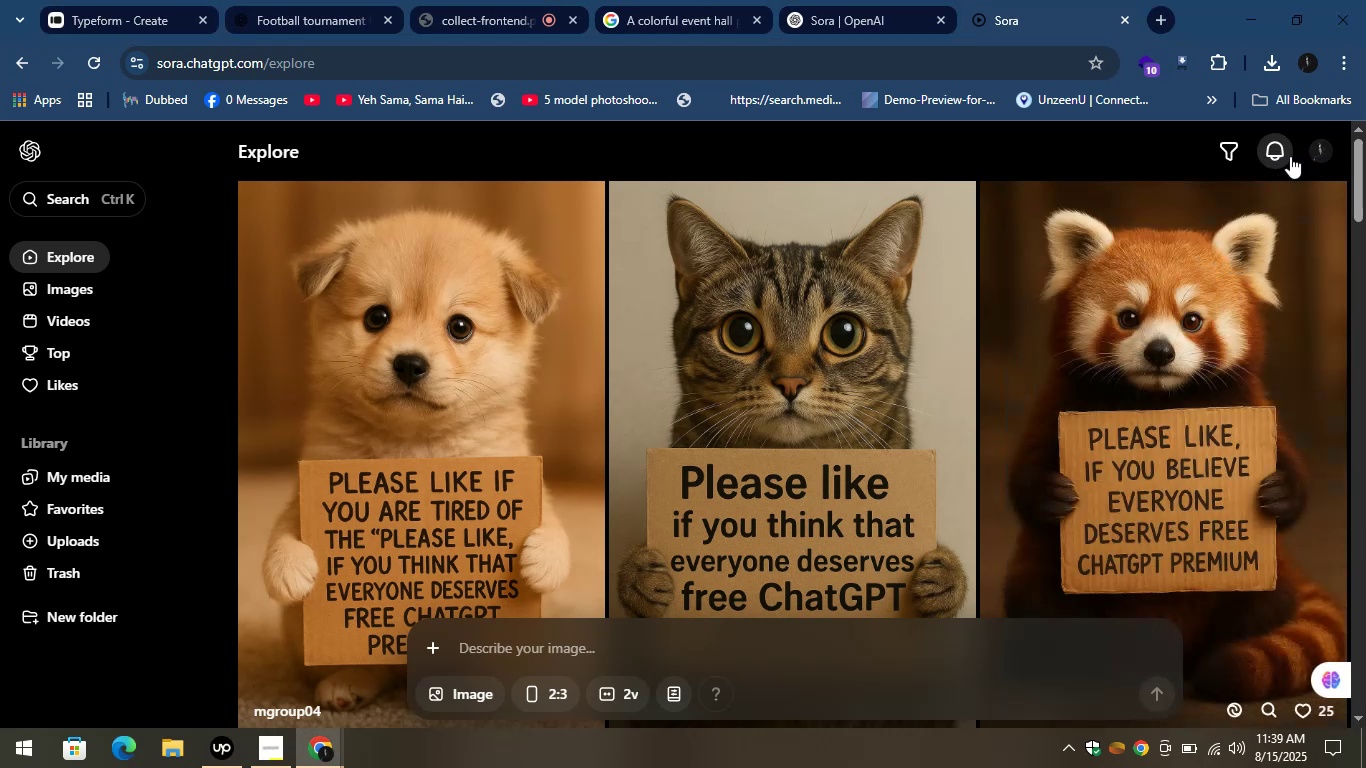 
double_click([1276, 159])
 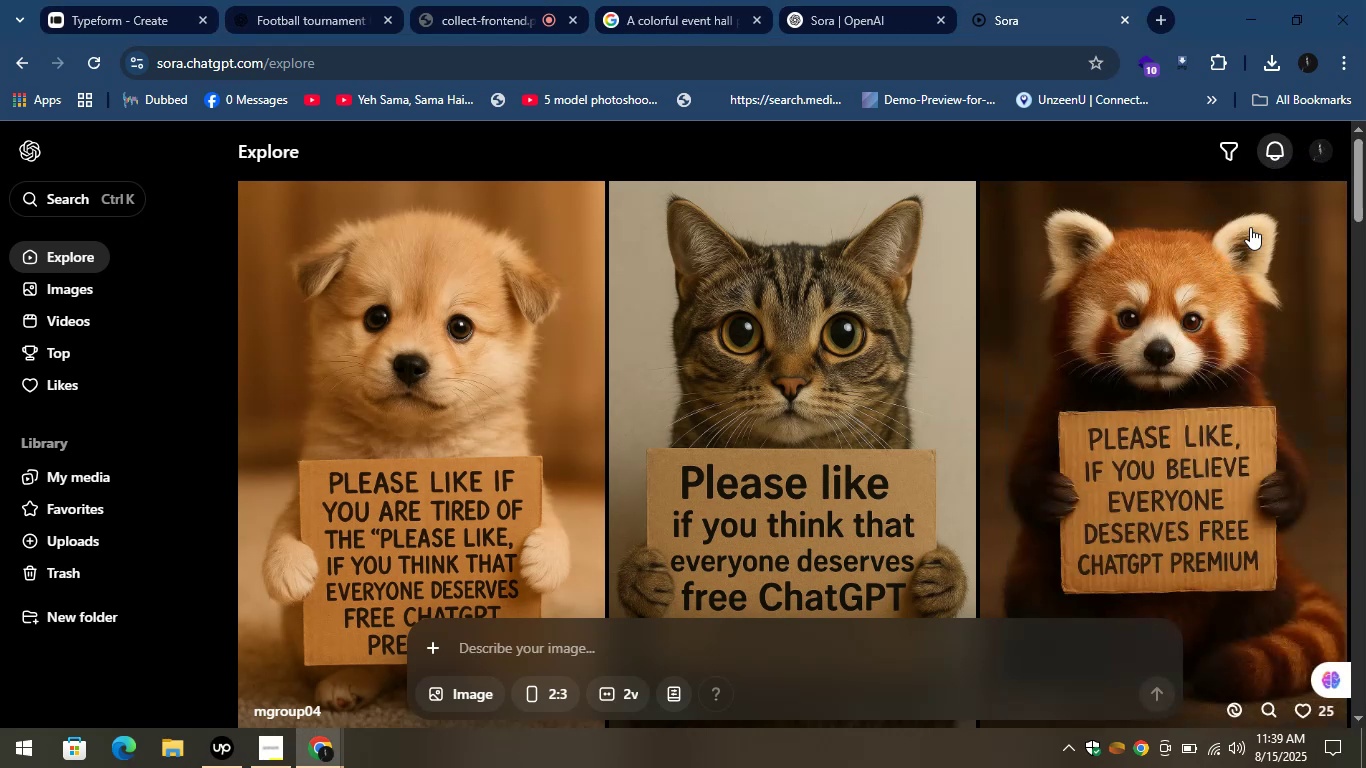 
scroll: coordinate [1235, 280], scroll_direction: down, amount: 4.0
 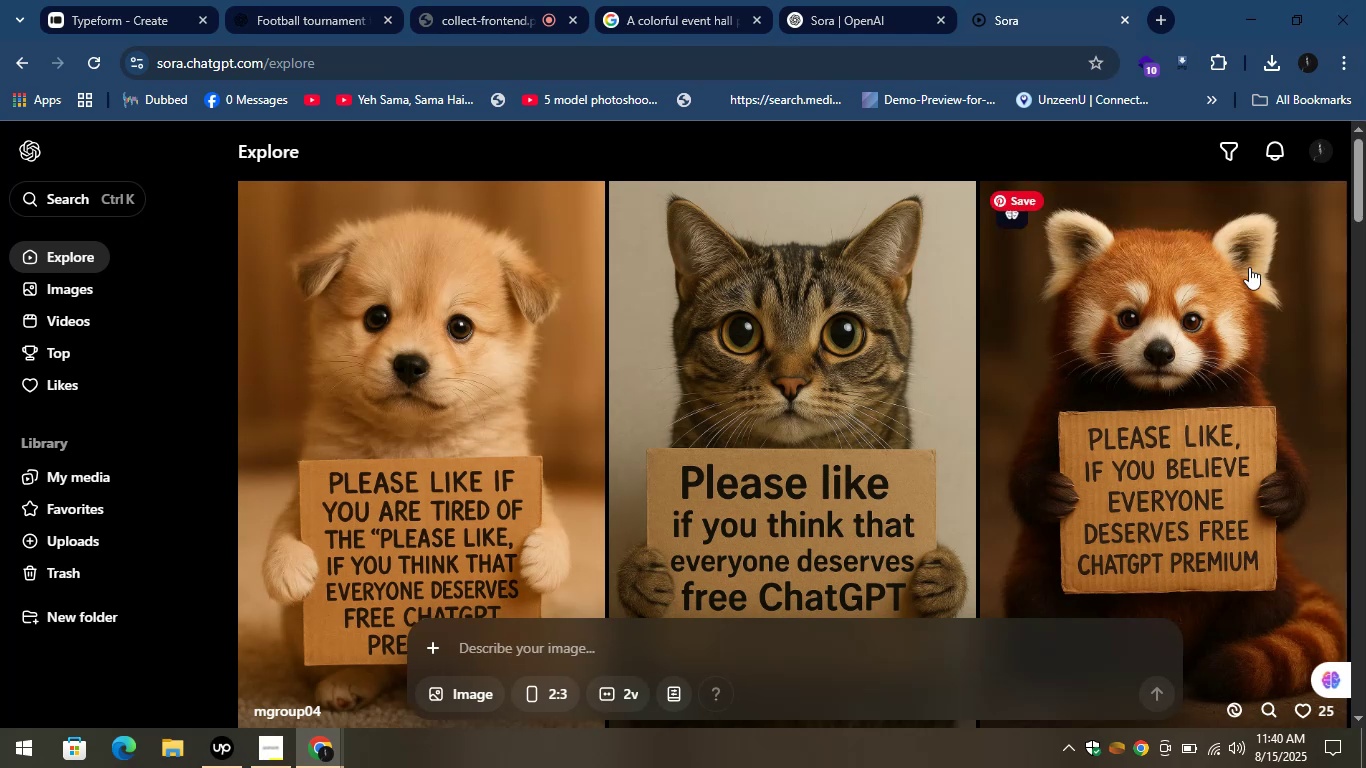 
wait(7.79)
 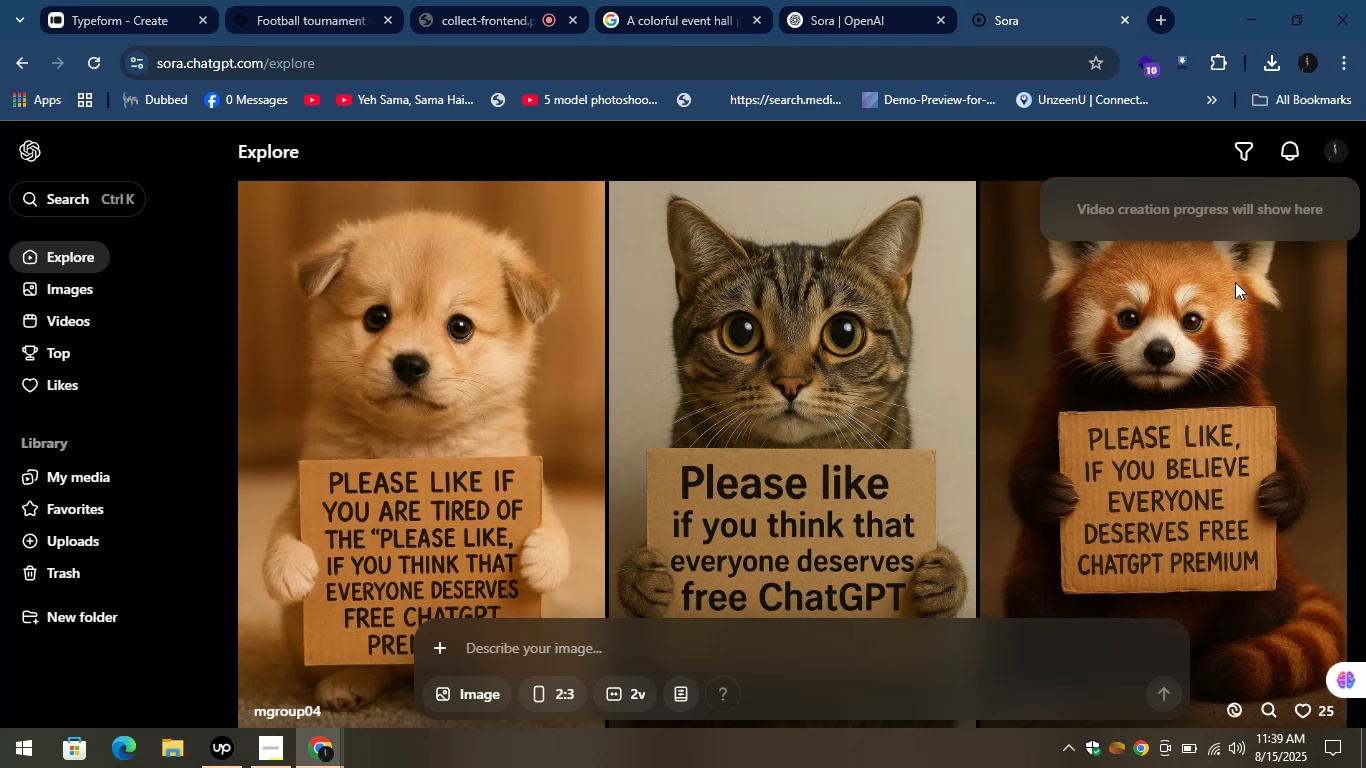 
left_click([1275, 158])
 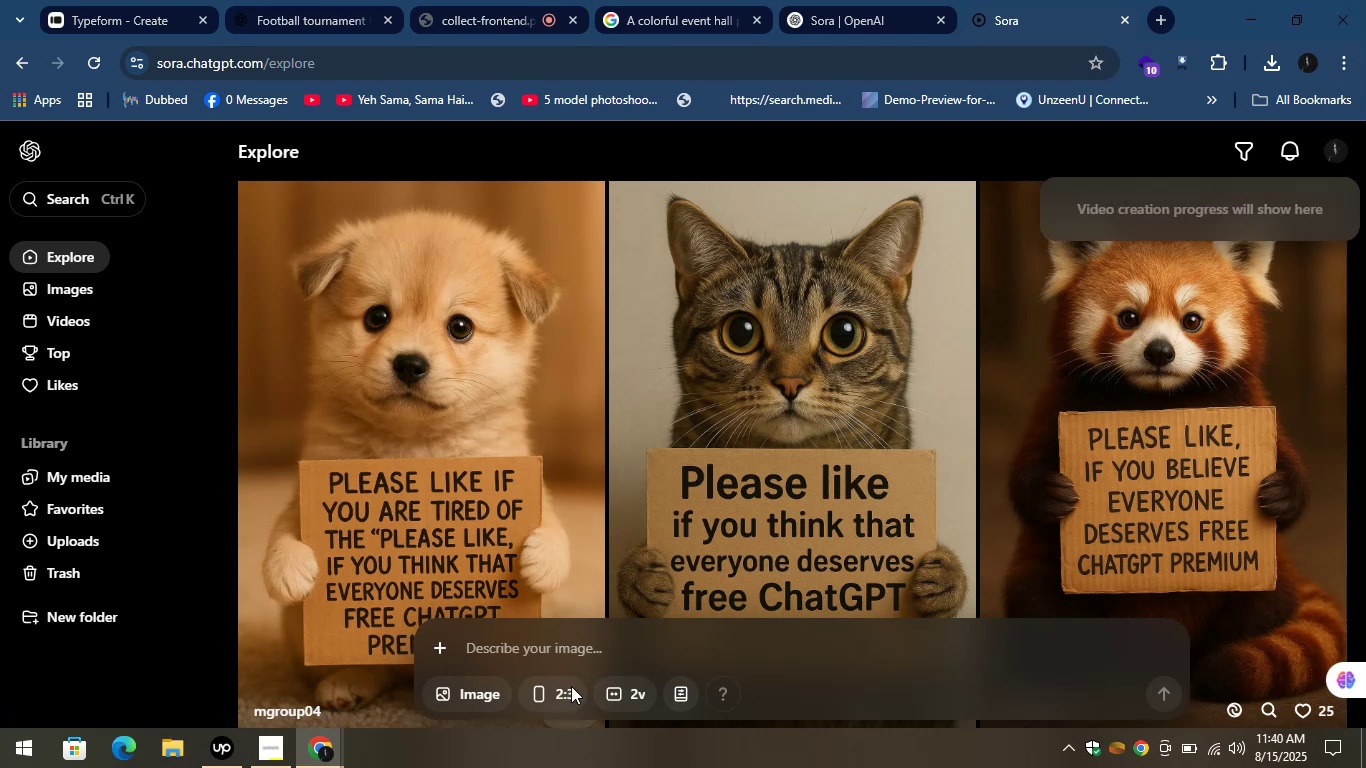 
left_click([570, 651])
 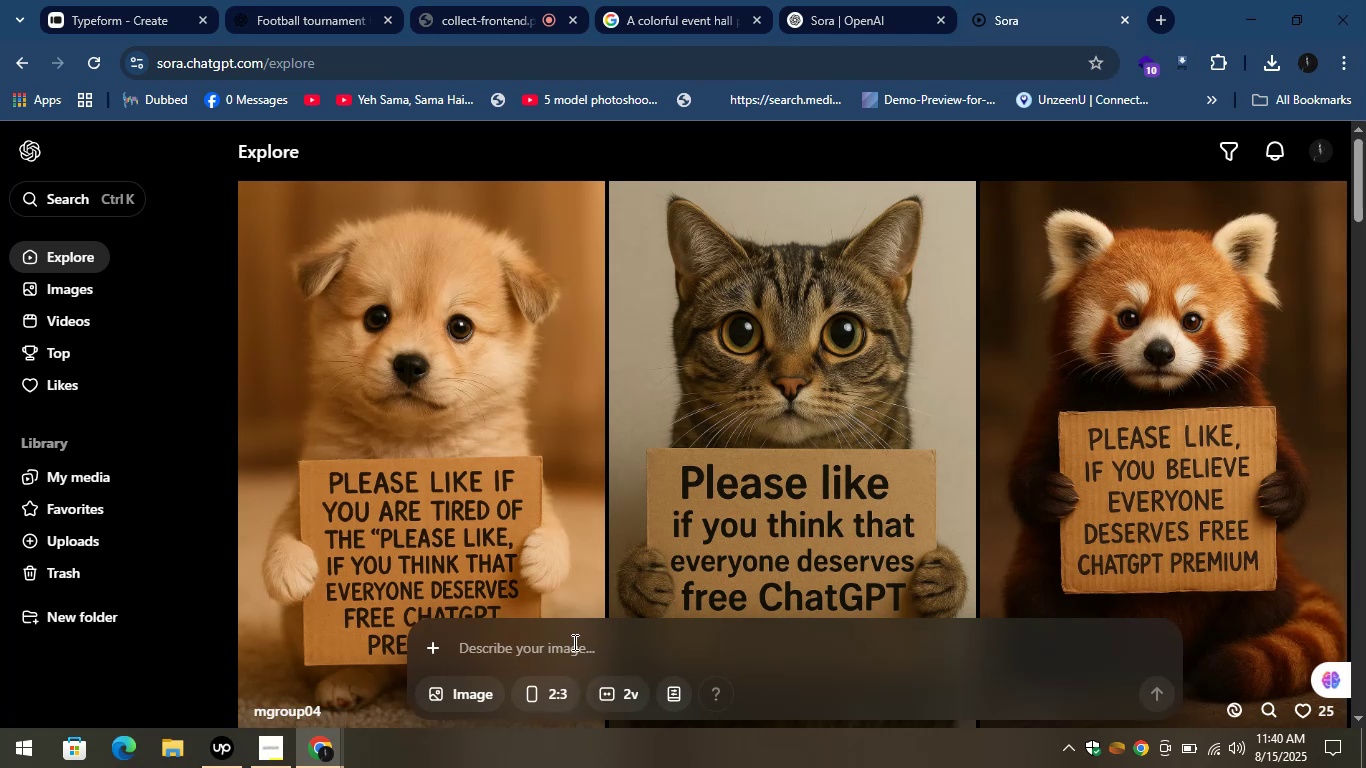 
left_click_drag(start_coordinate=[575, 643], to_coordinate=[579, 649])
 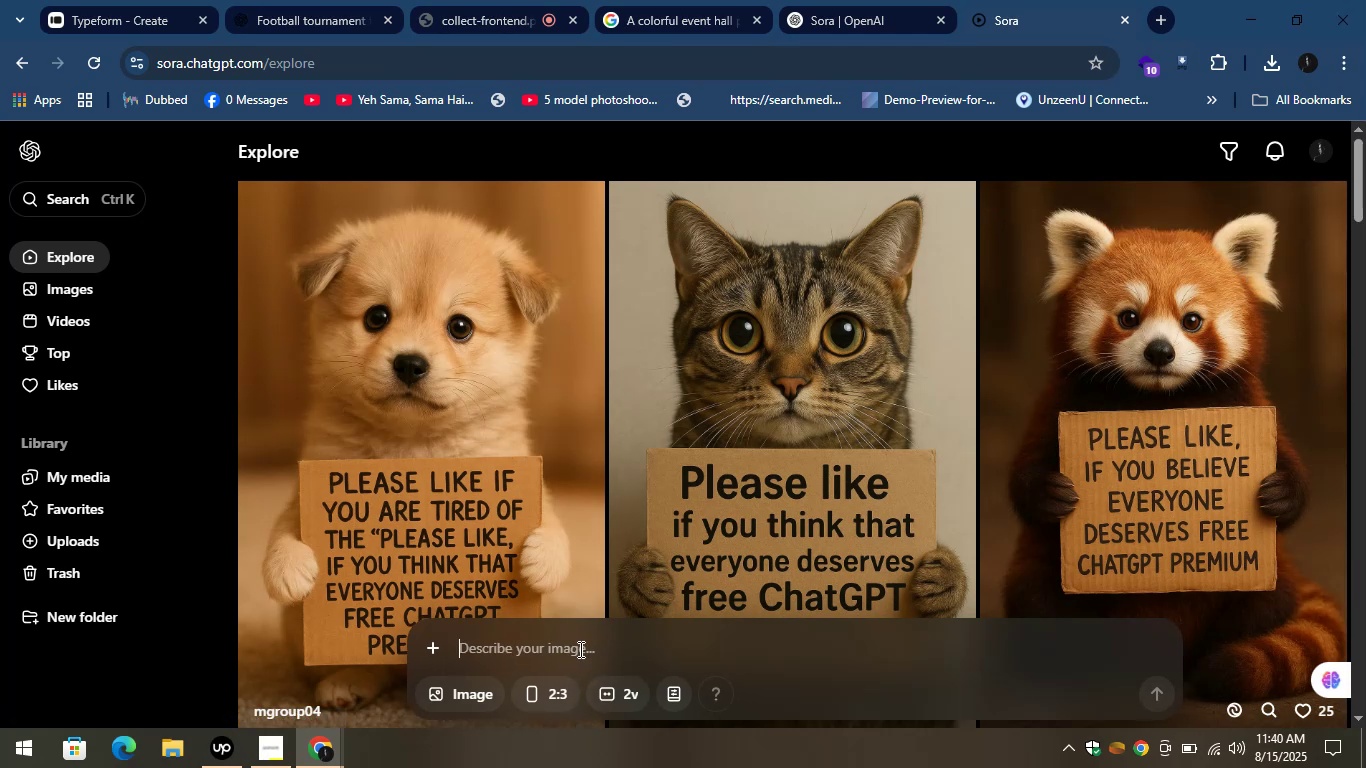 
key(Control+V)
 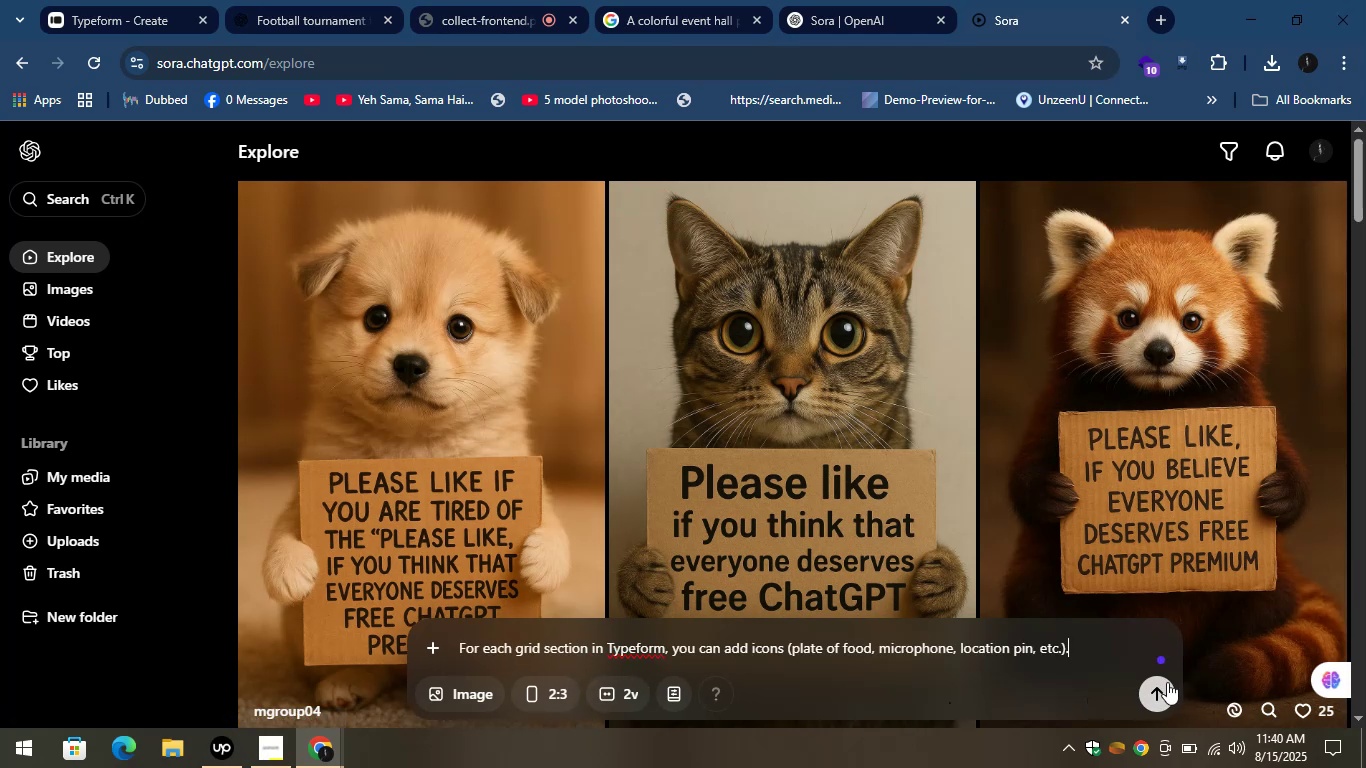 
left_click([1162, 690])
 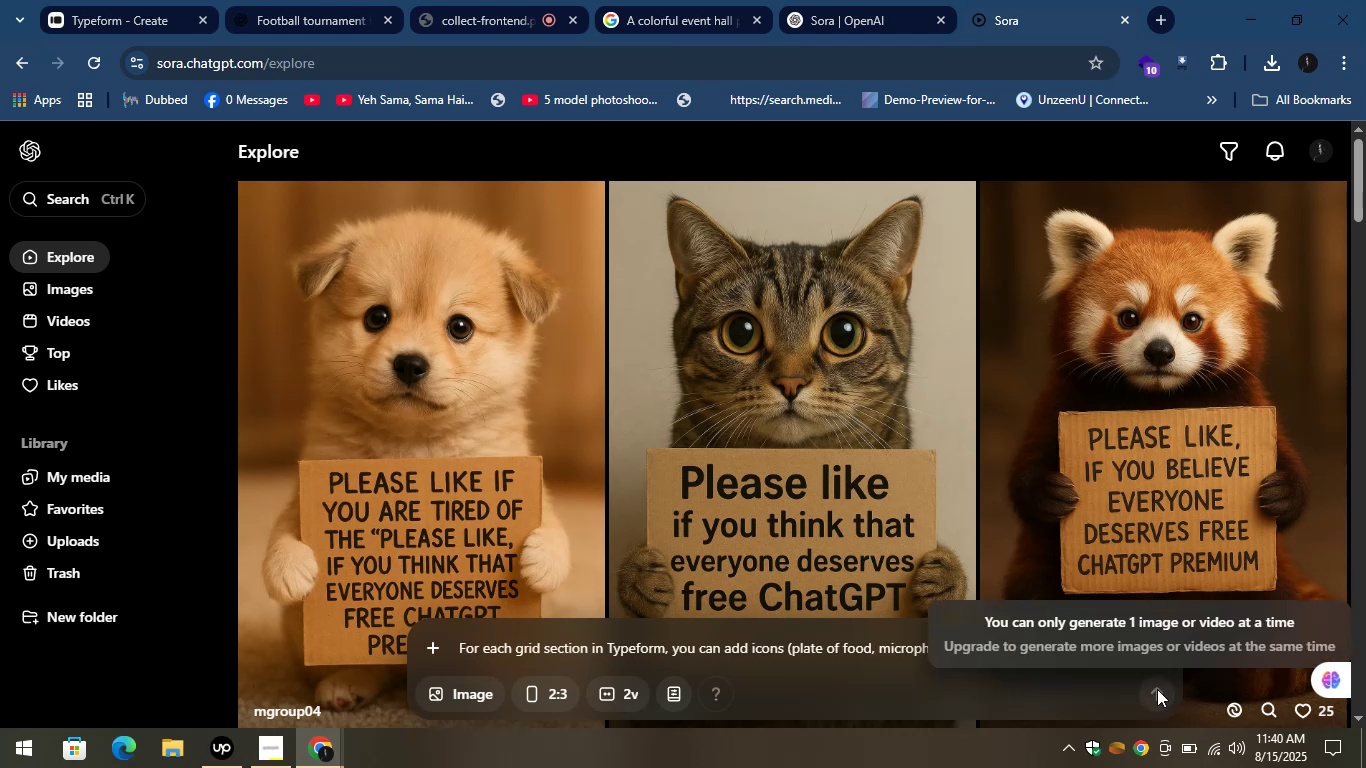 
wait(6.04)
 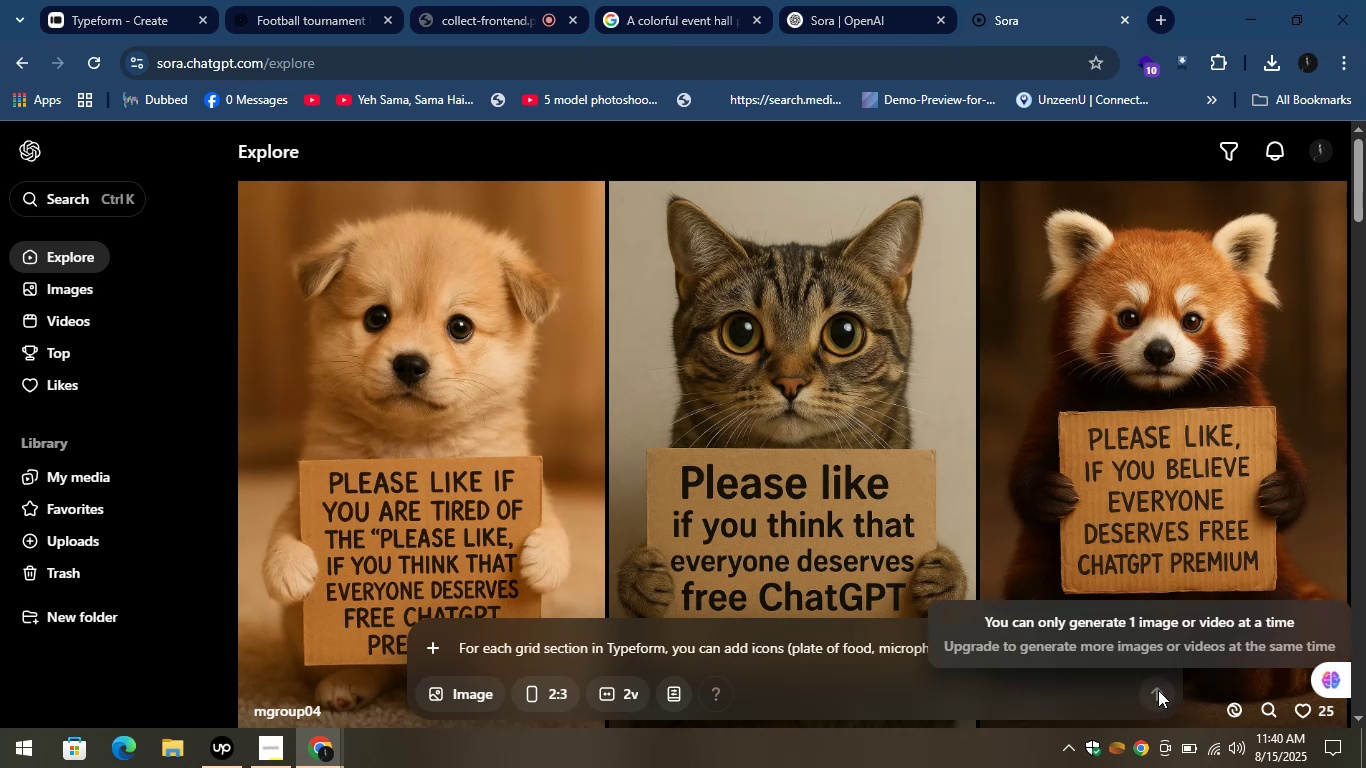 
mouse_move([1280, 153])
 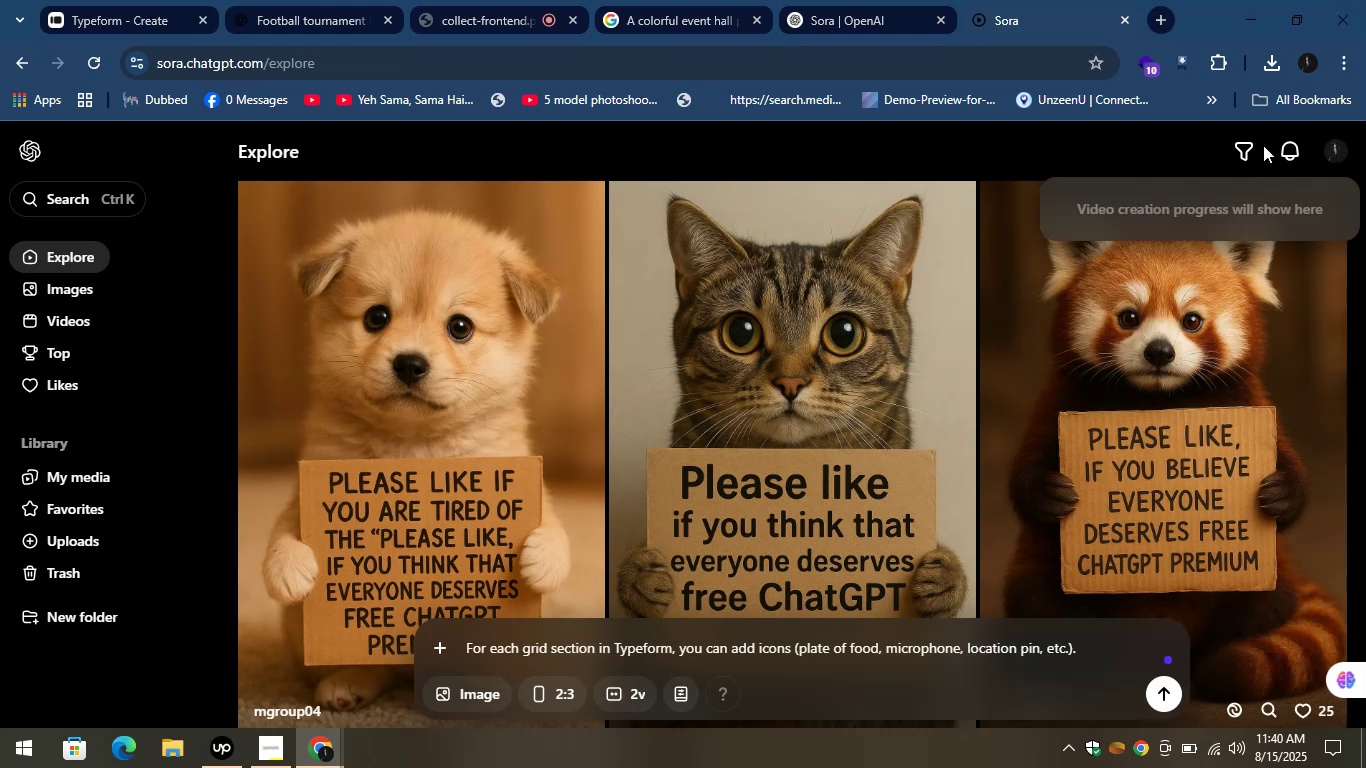 
left_click([1251, 145])
 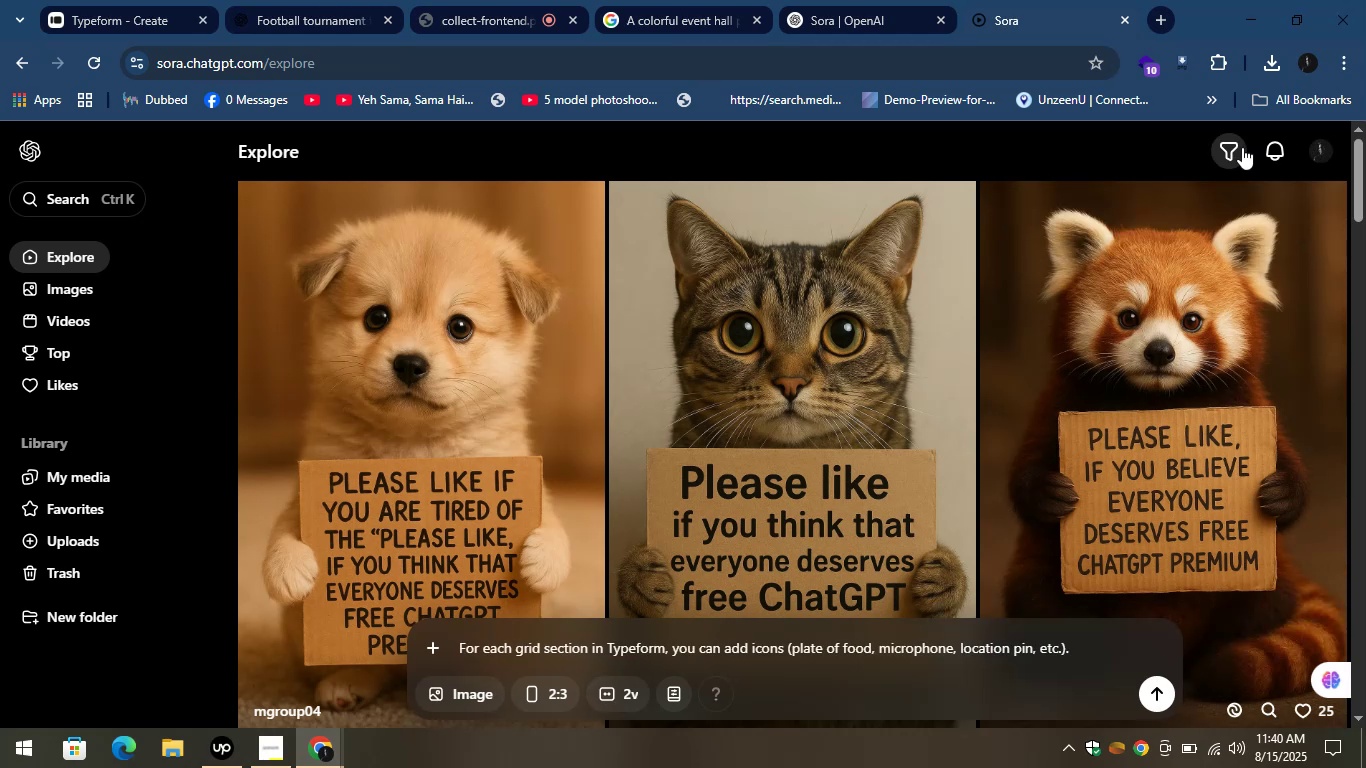 
left_click([1240, 147])
 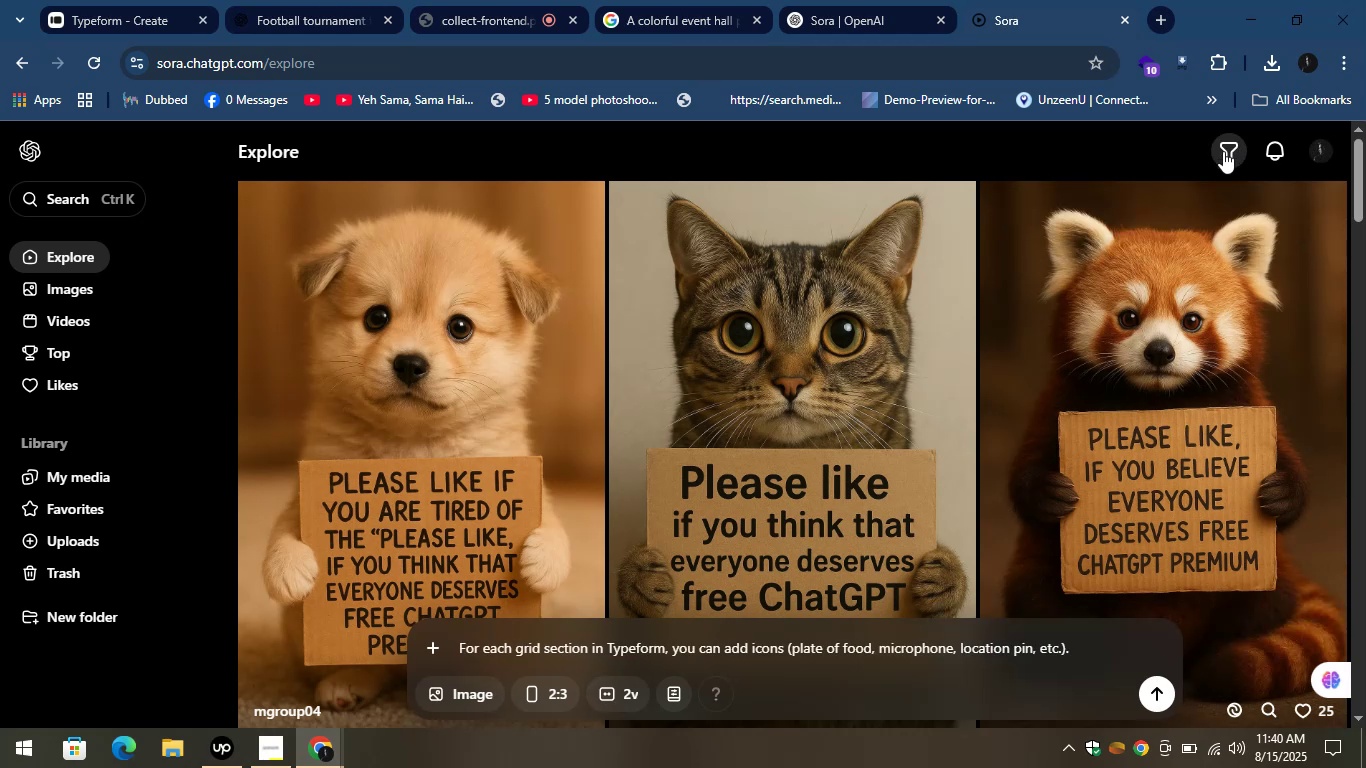 
left_click([1223, 151])
 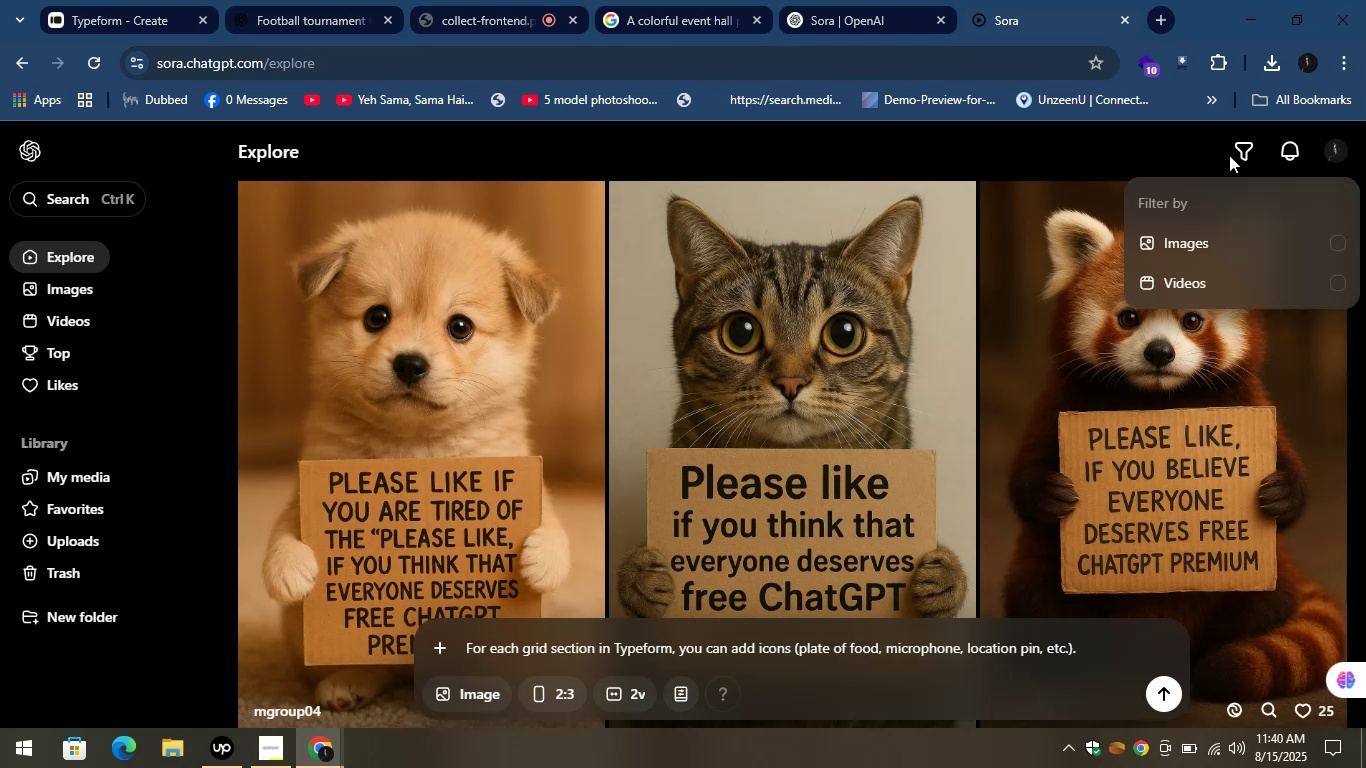 
left_click([1200, 140])
 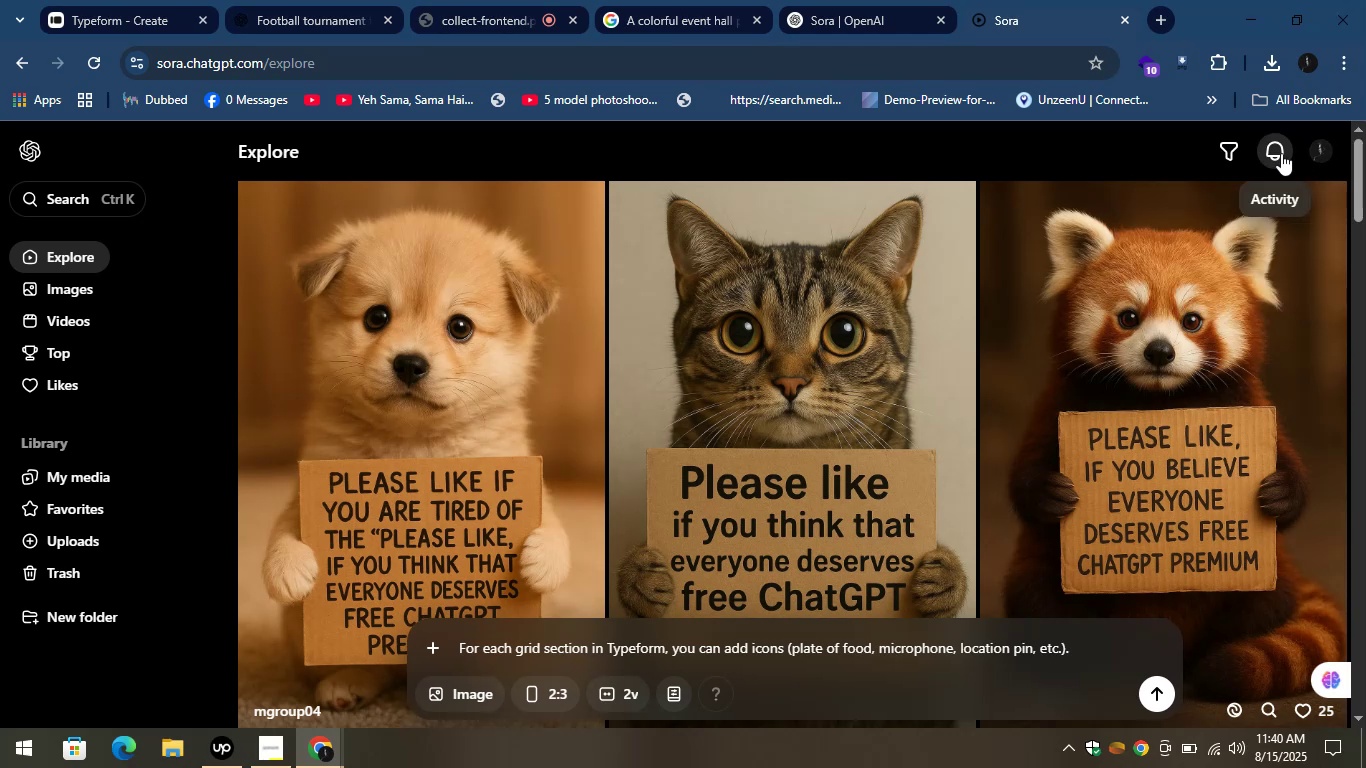 
left_click([1281, 153])
 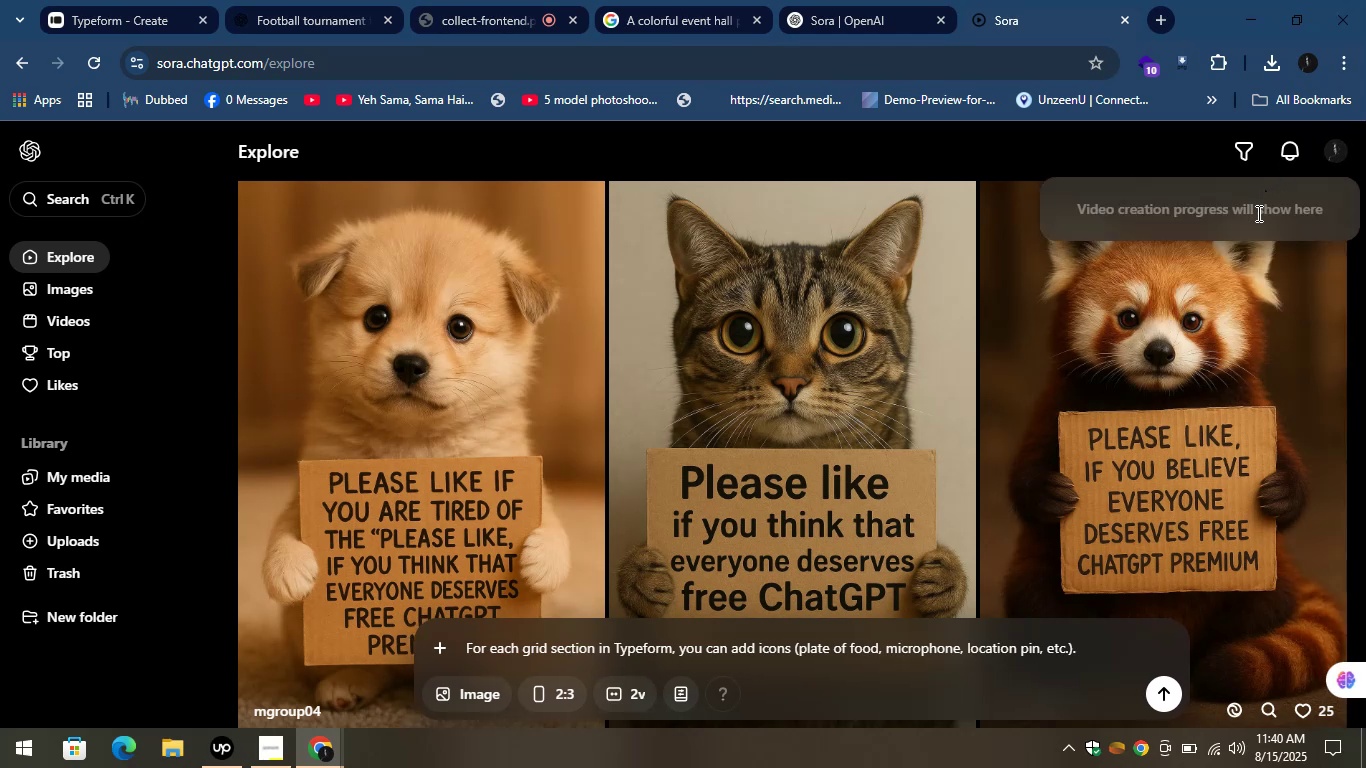 
scroll: coordinate [959, 502], scroll_direction: down, amount: 2.0
 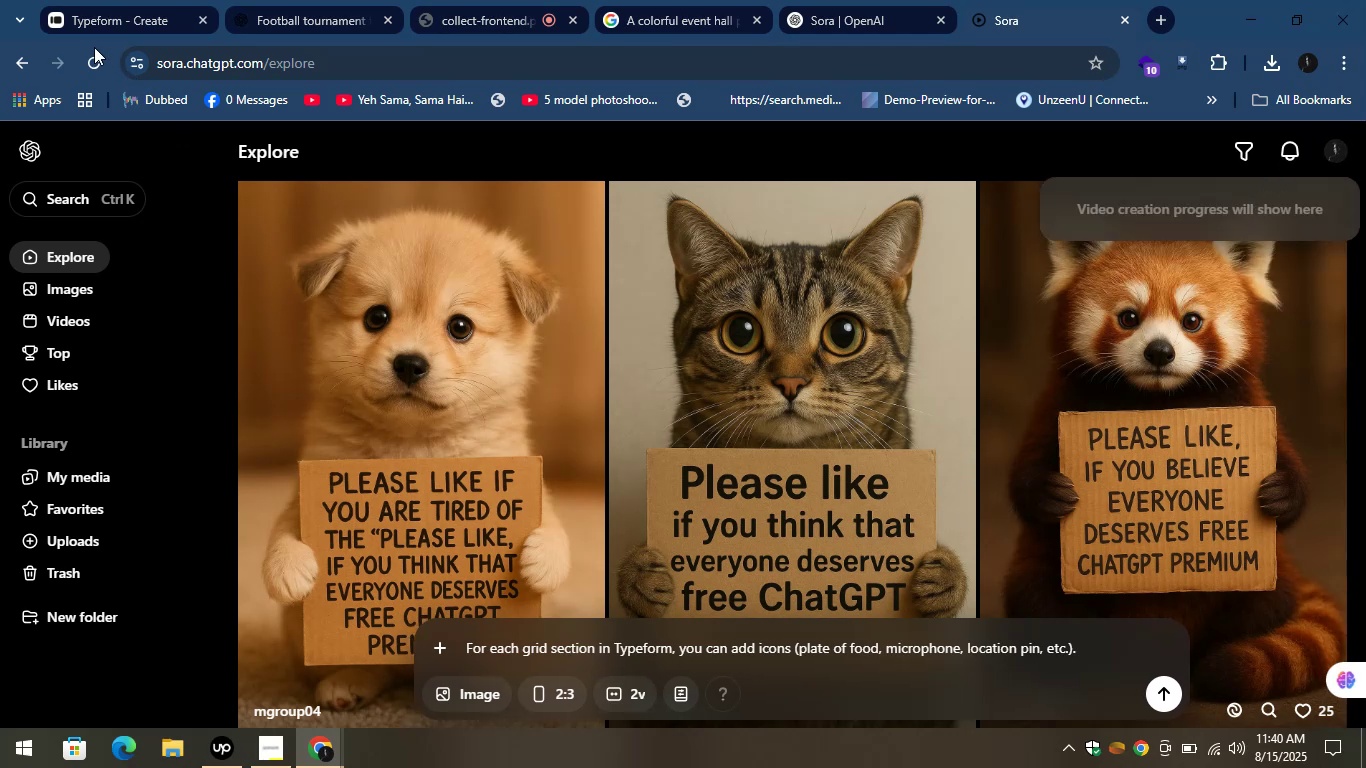 
left_click([83, 69])
 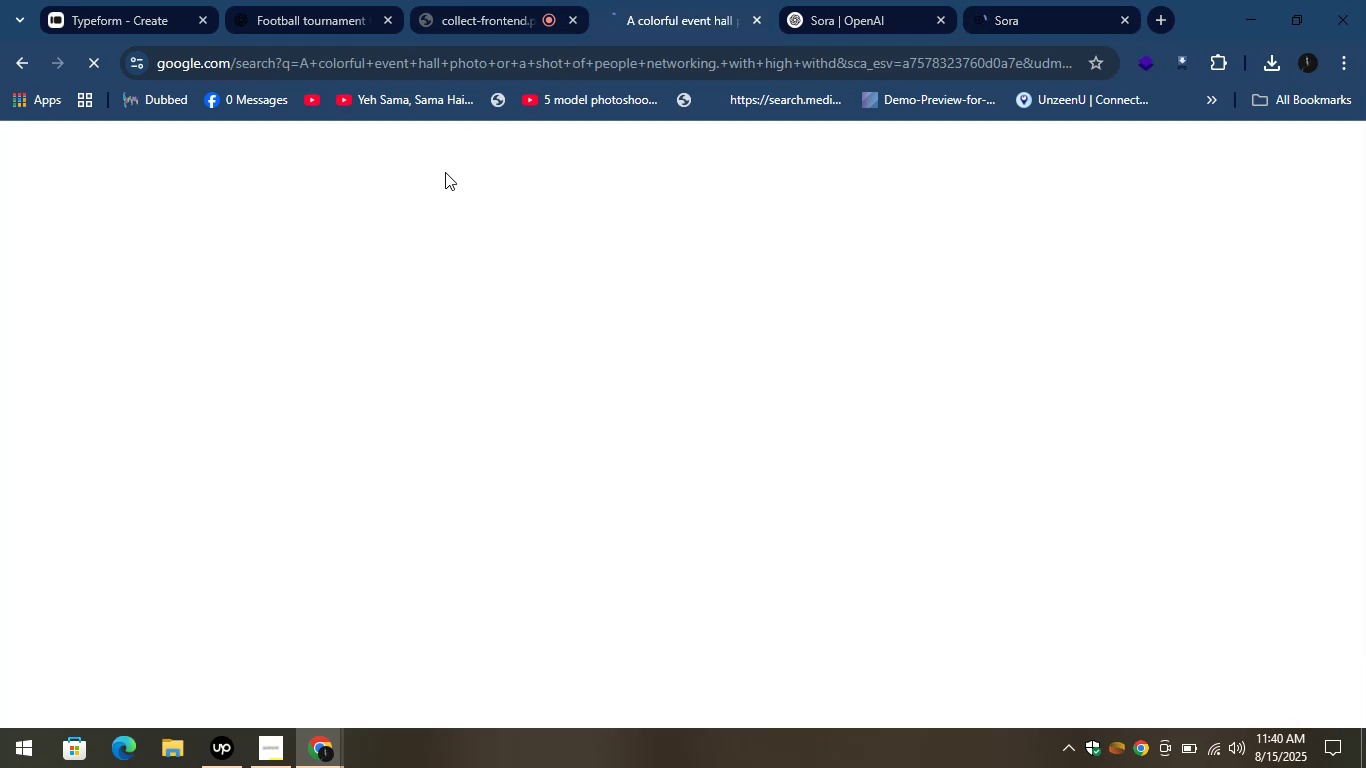 
wait(10.2)
 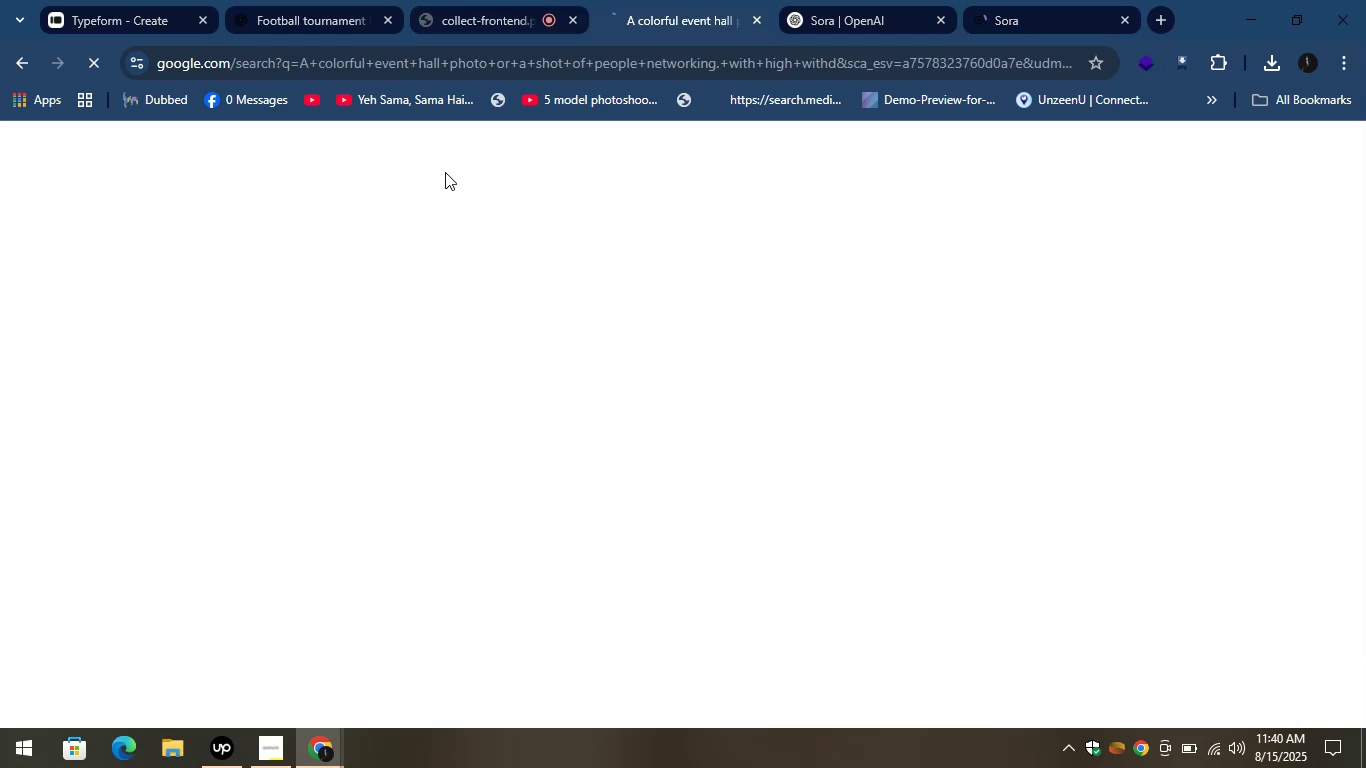 
left_click([458, 183])
 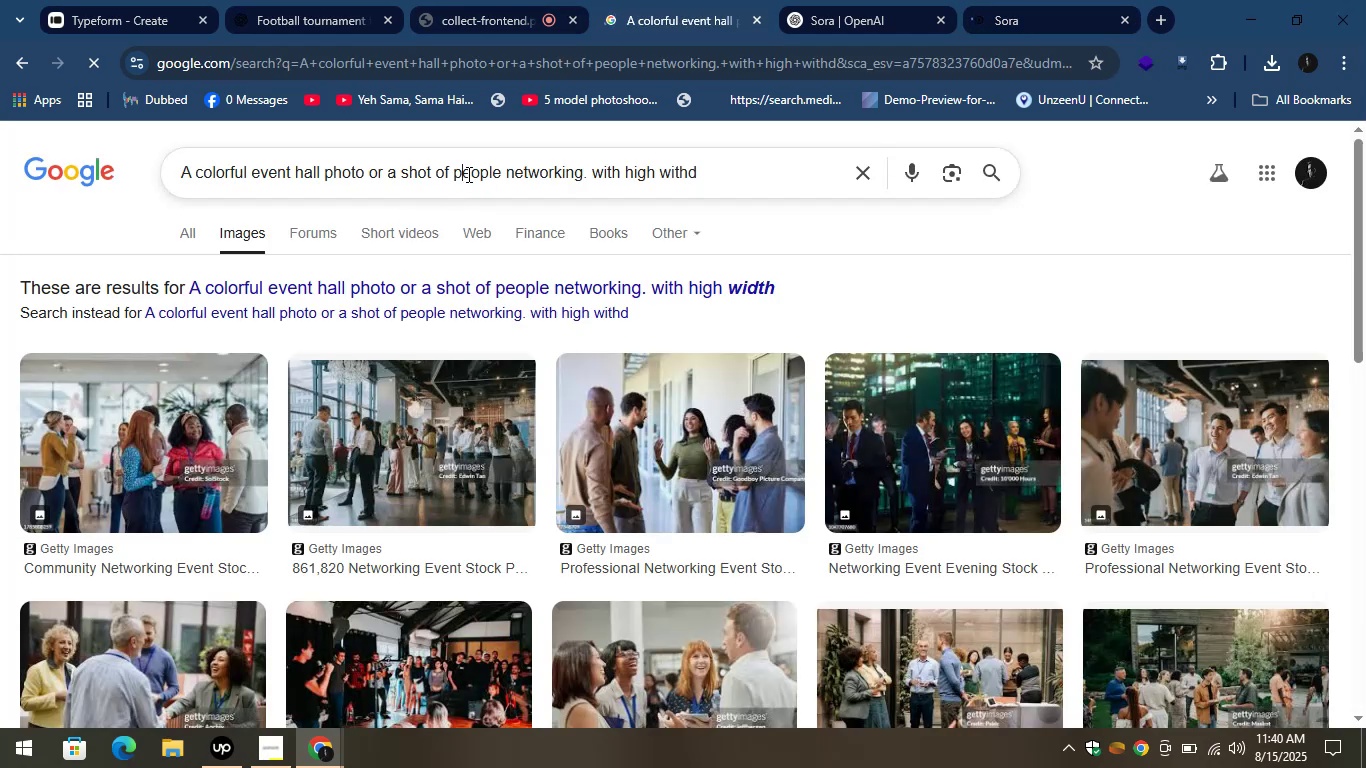 
key(Control+A)
 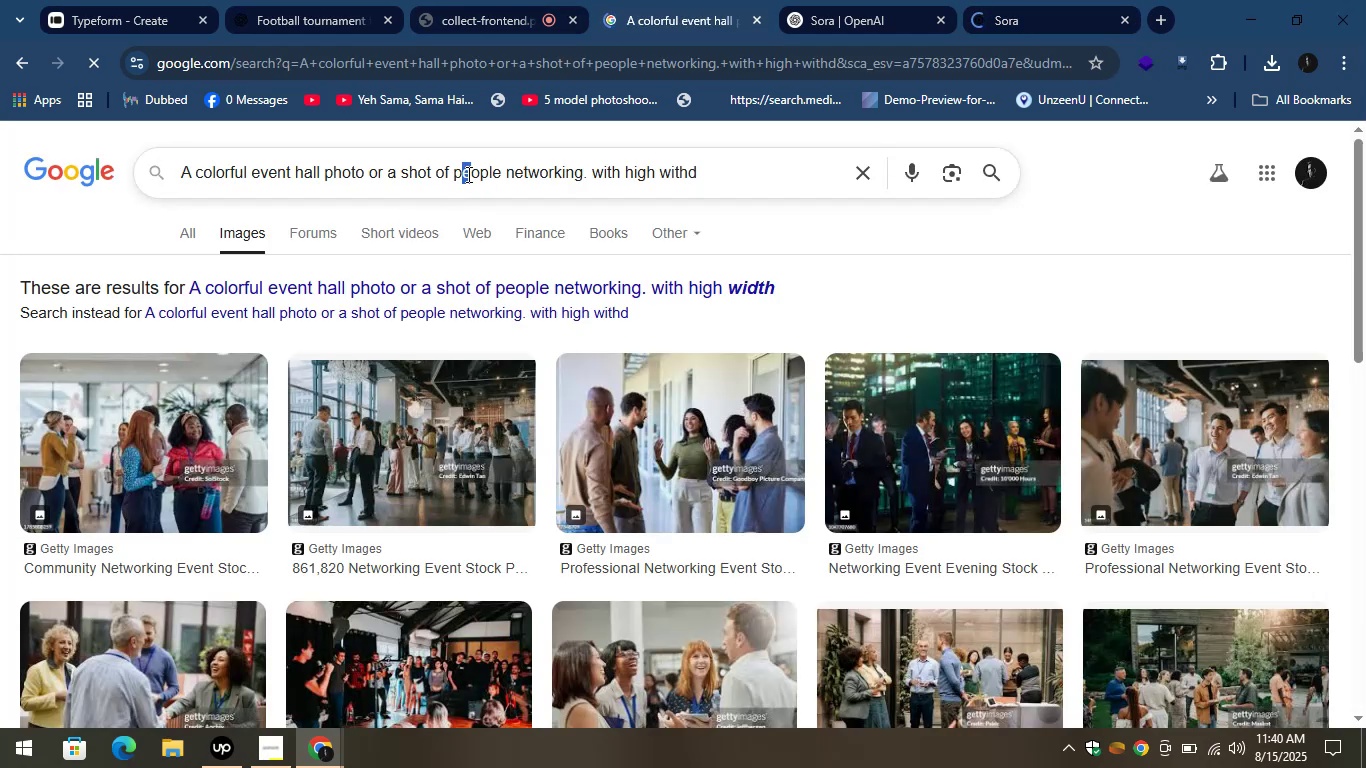 
key(Control+V)
 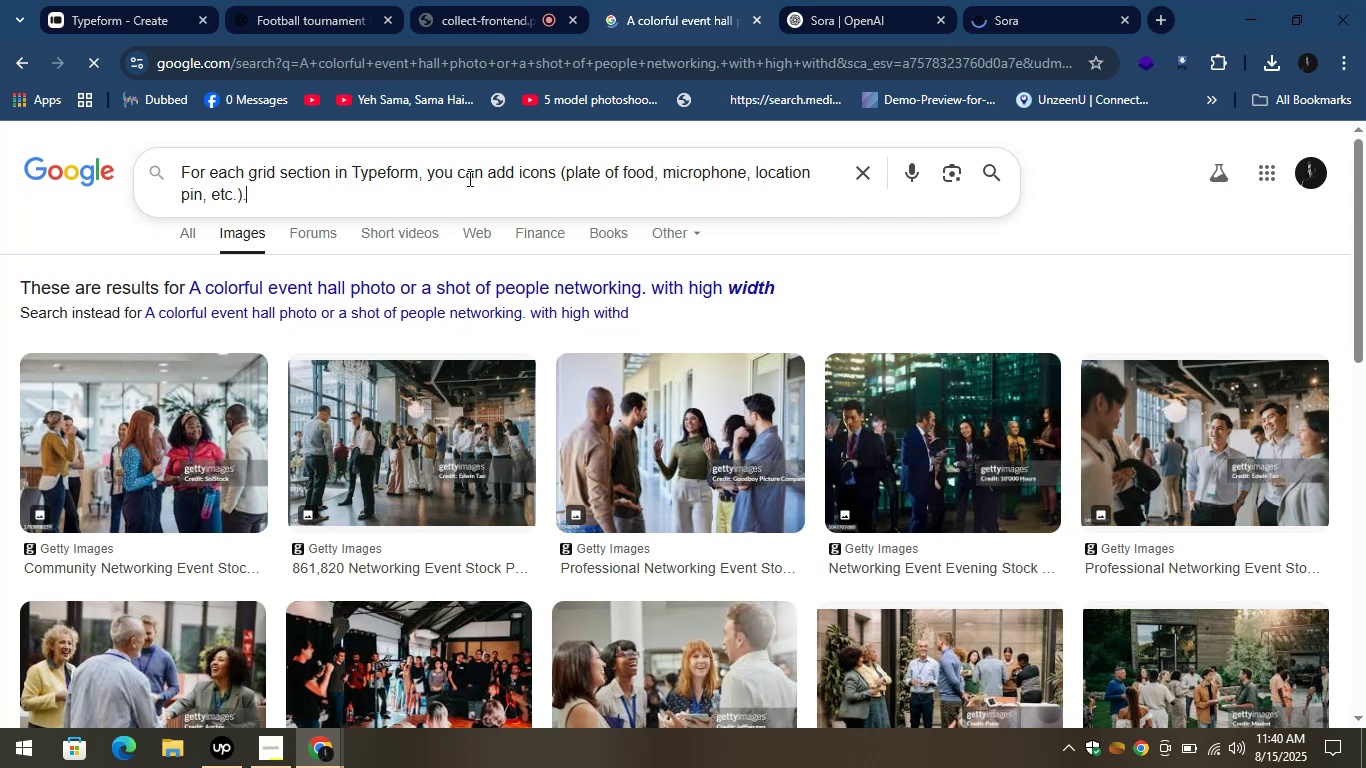 
key(Enter)
 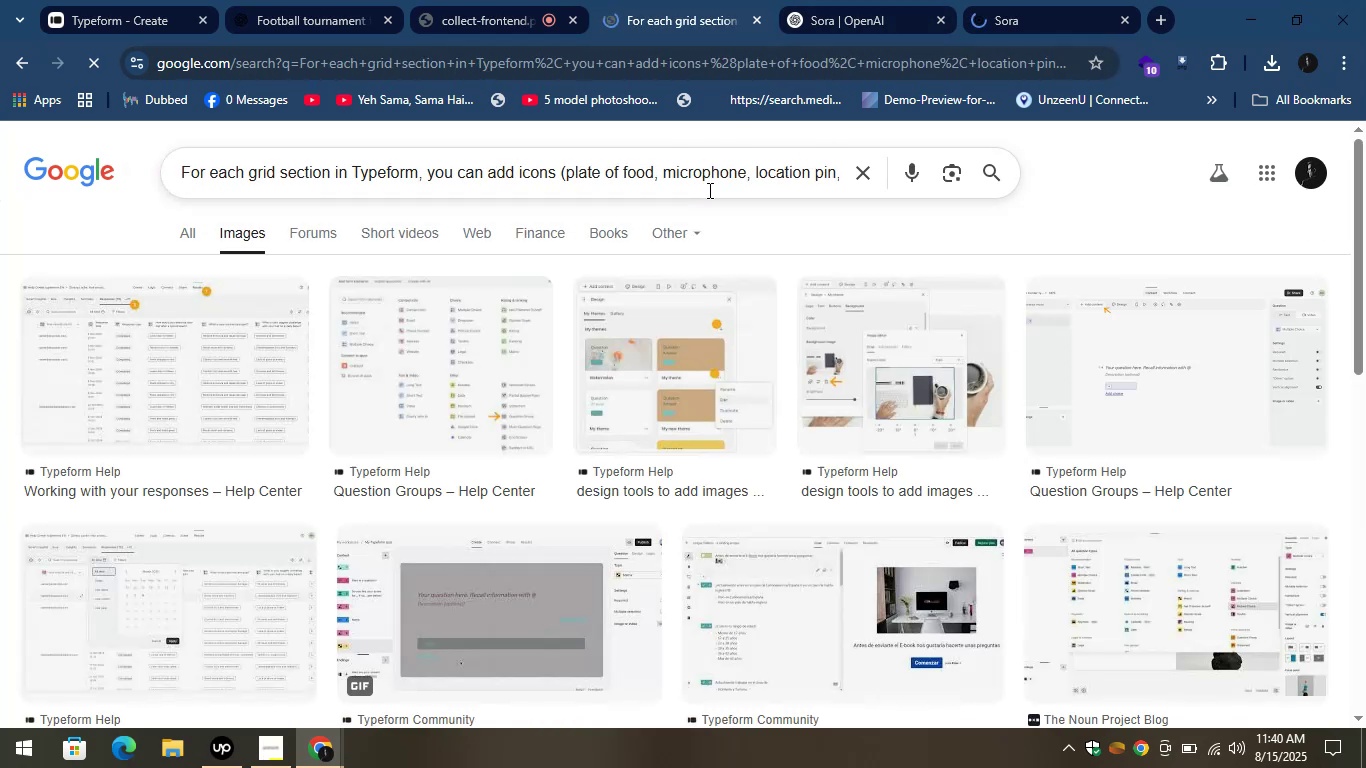 
wait(12.1)
 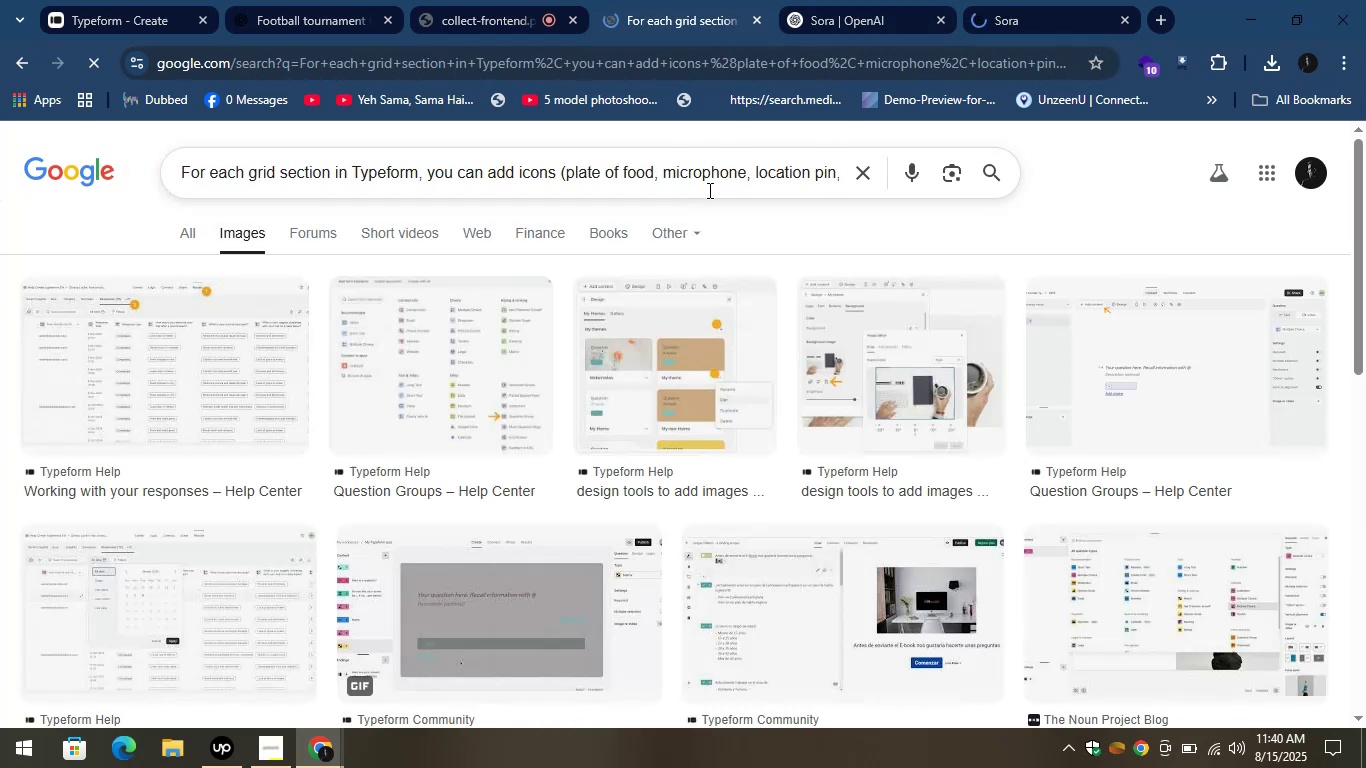 
scroll: coordinate [433, 411], scroll_direction: up, amount: 1.0
 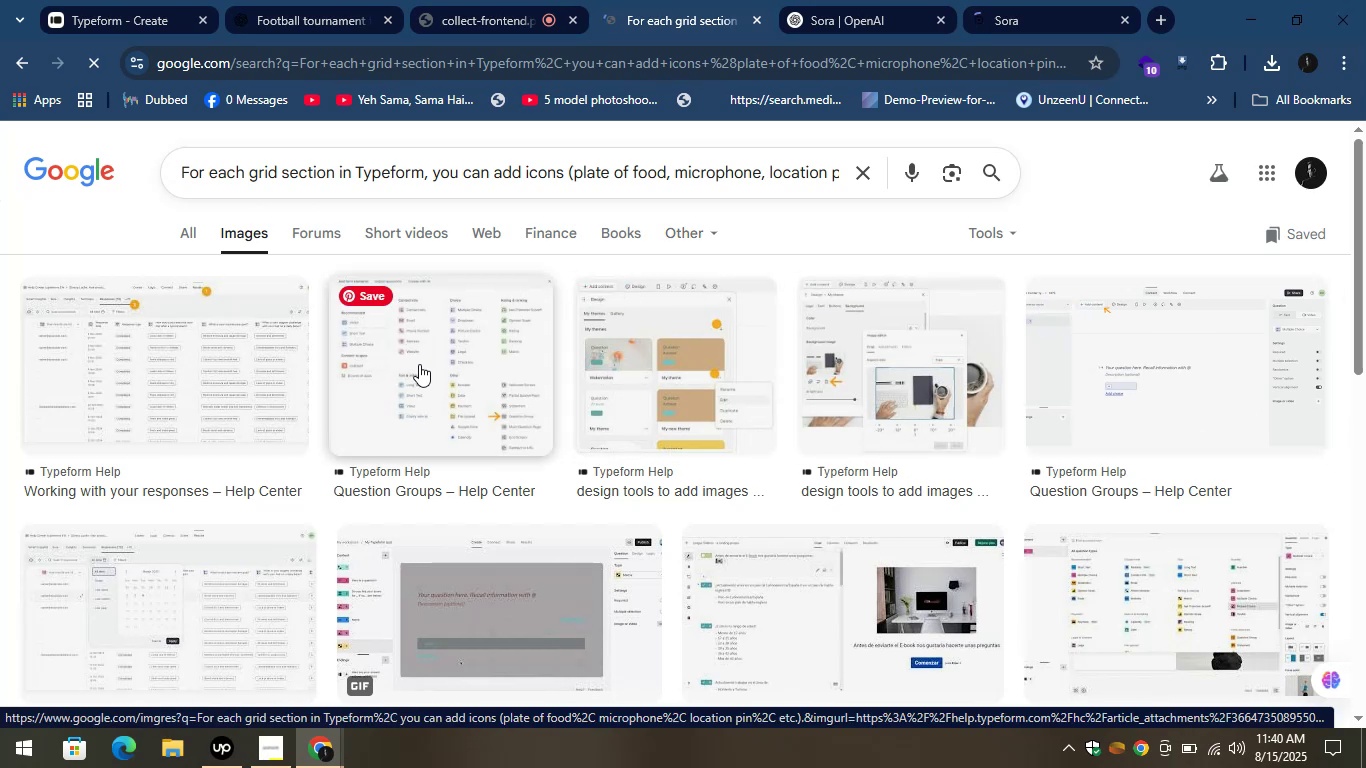 
left_click([414, 364])
 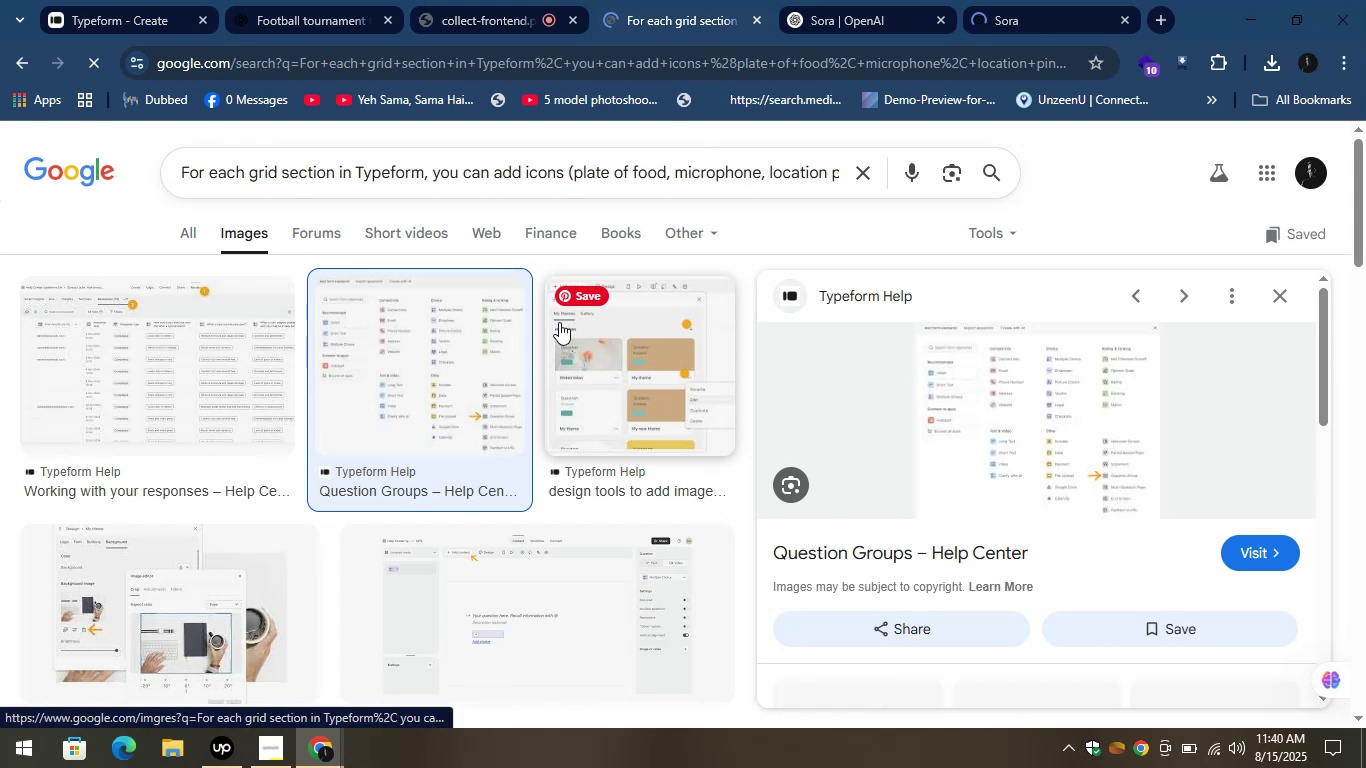 
scroll: coordinate [559, 328], scroll_direction: up, amount: 2.0
 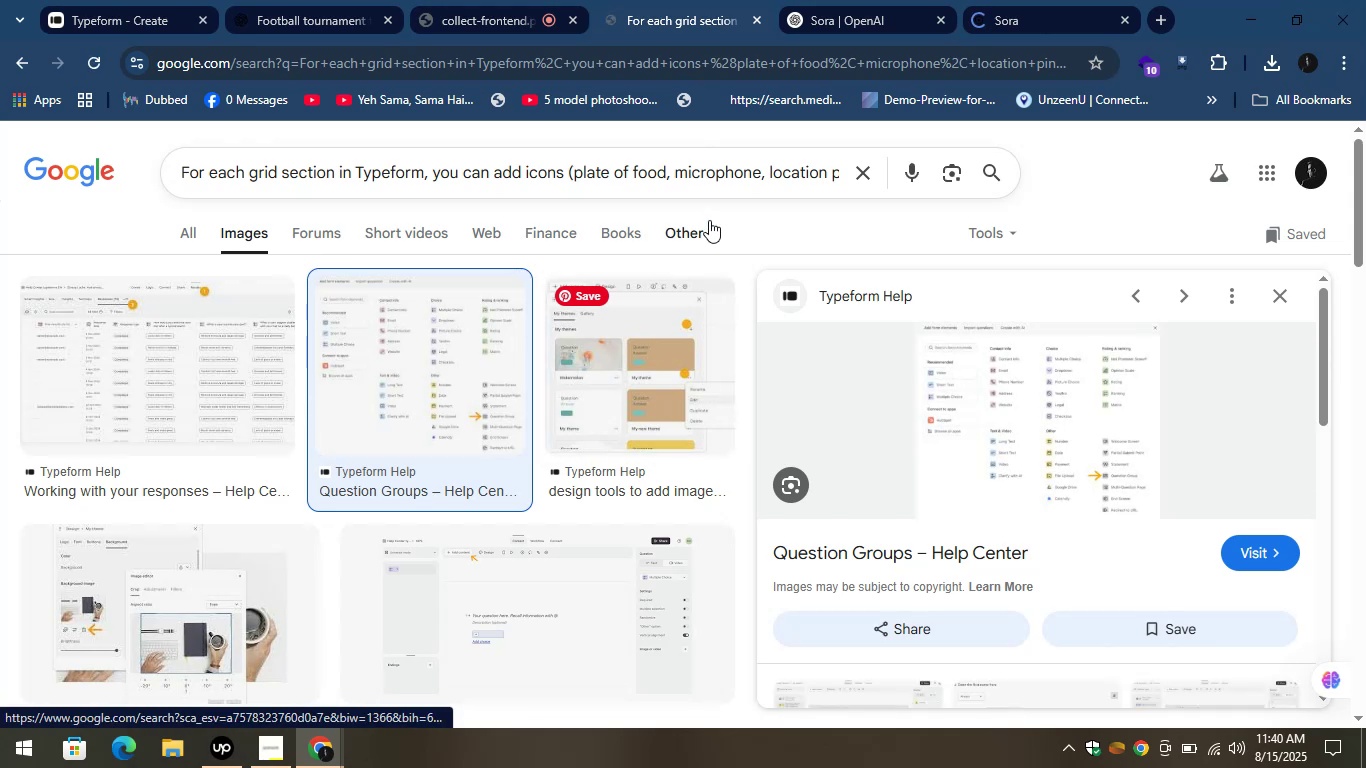 
mouse_move([871, 161])
 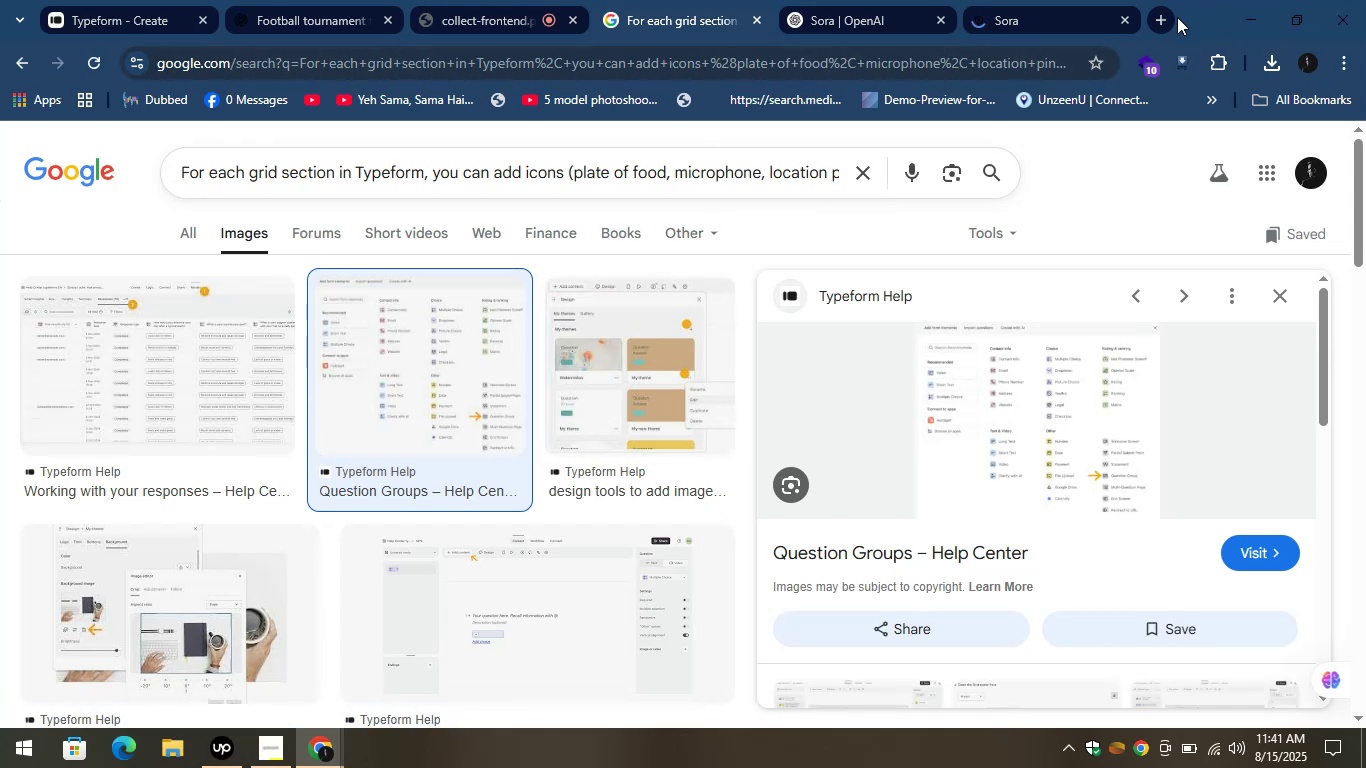 
left_click([1168, 11])
 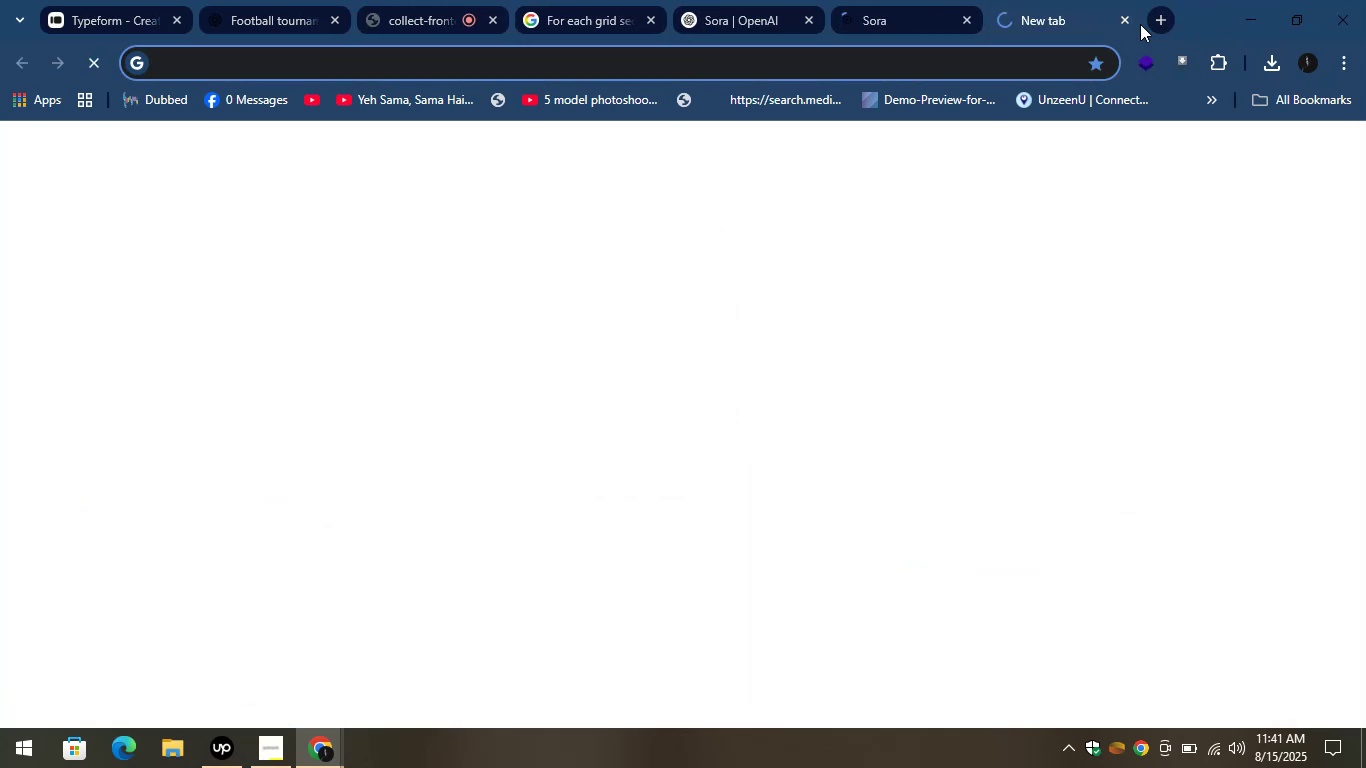 
type(icontify)
 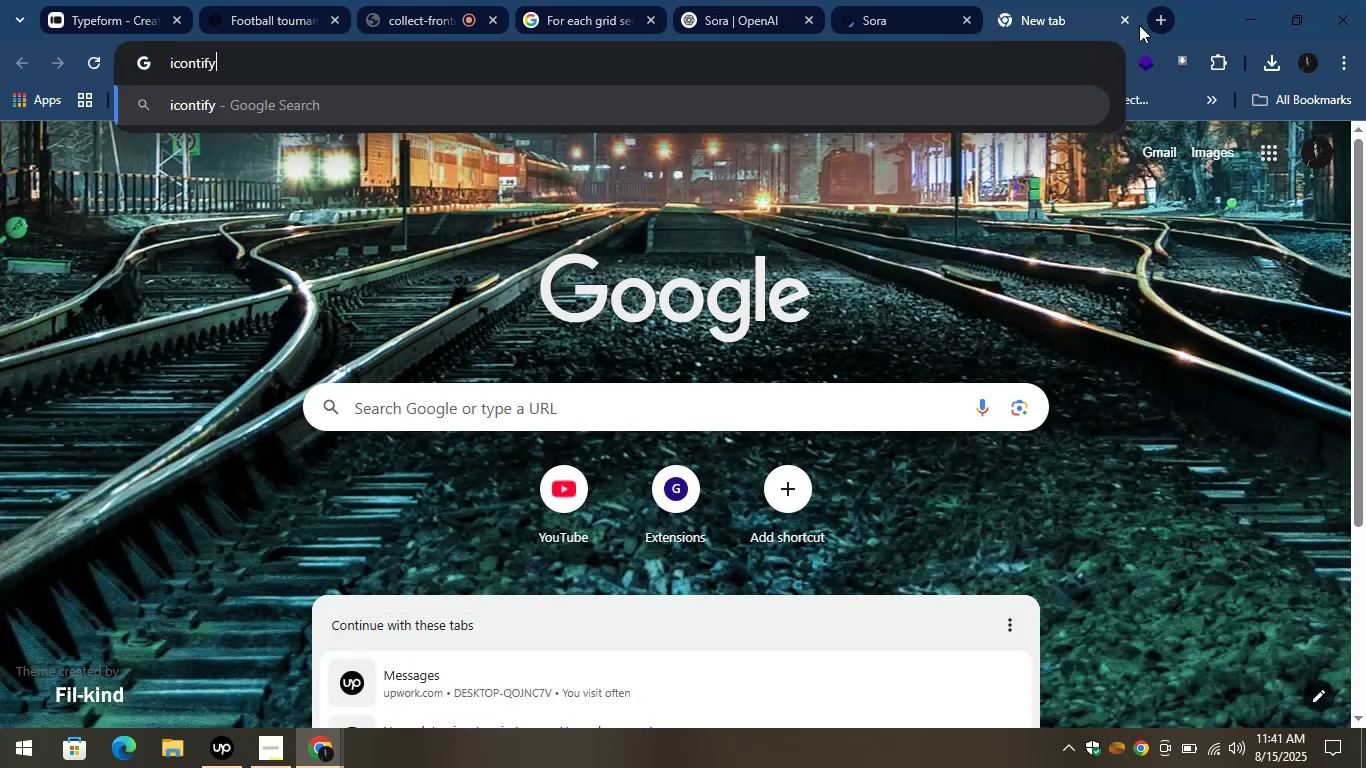 
key(Enter)
 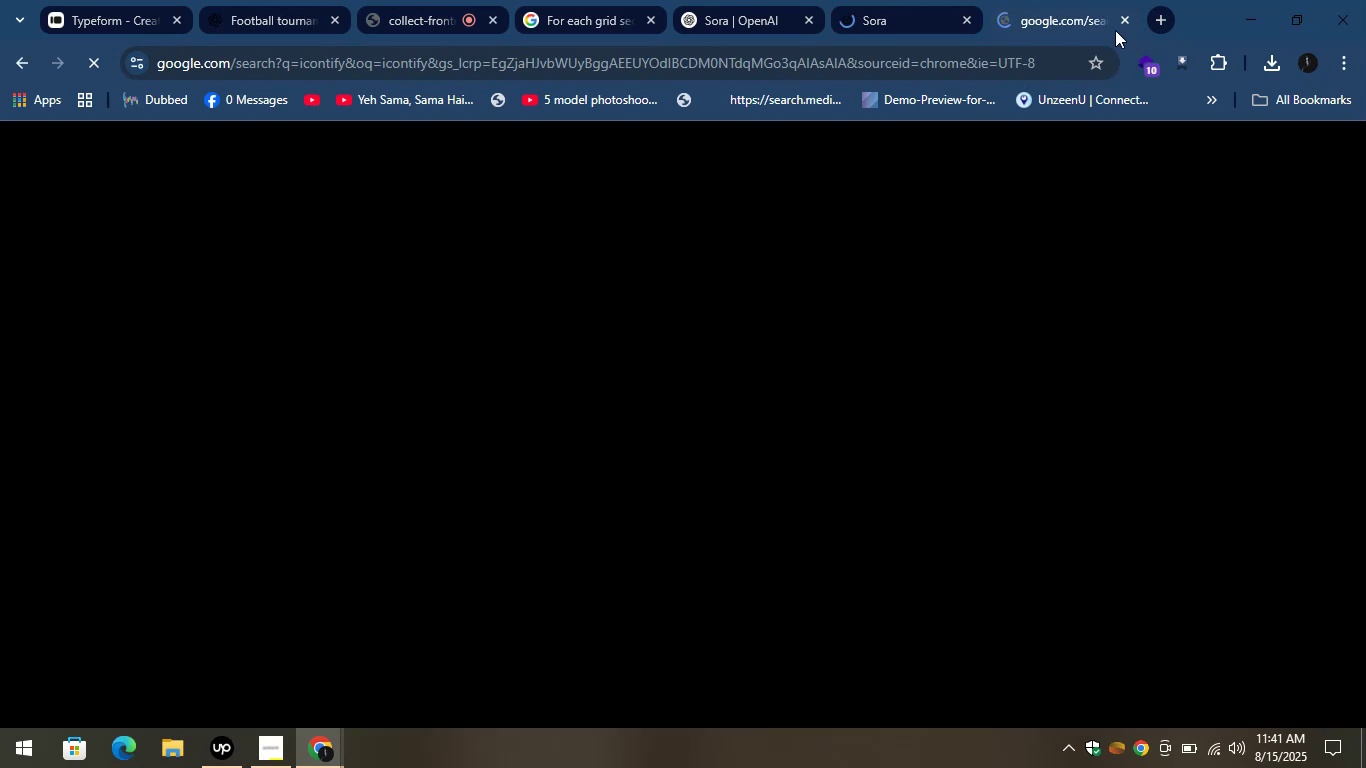 
wait(6.59)
 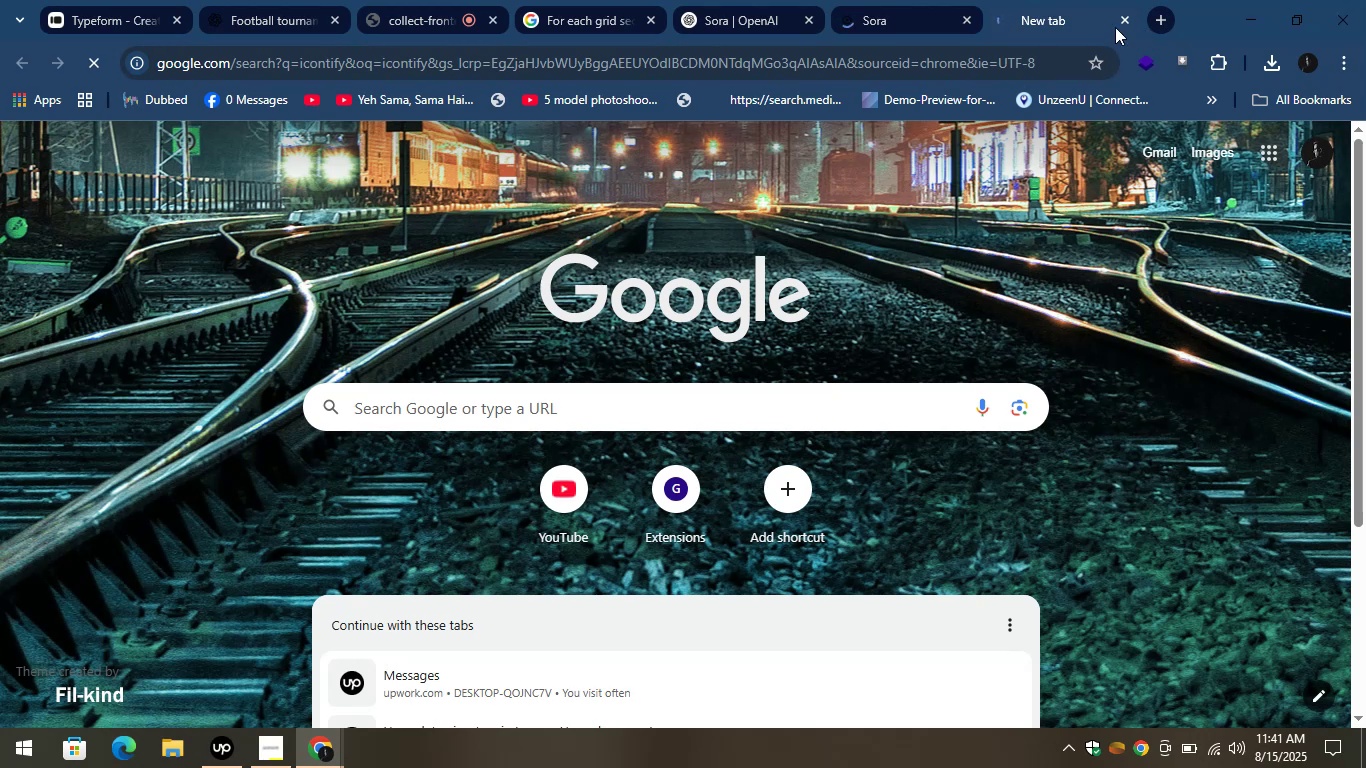 
mouse_move([941, 30])
 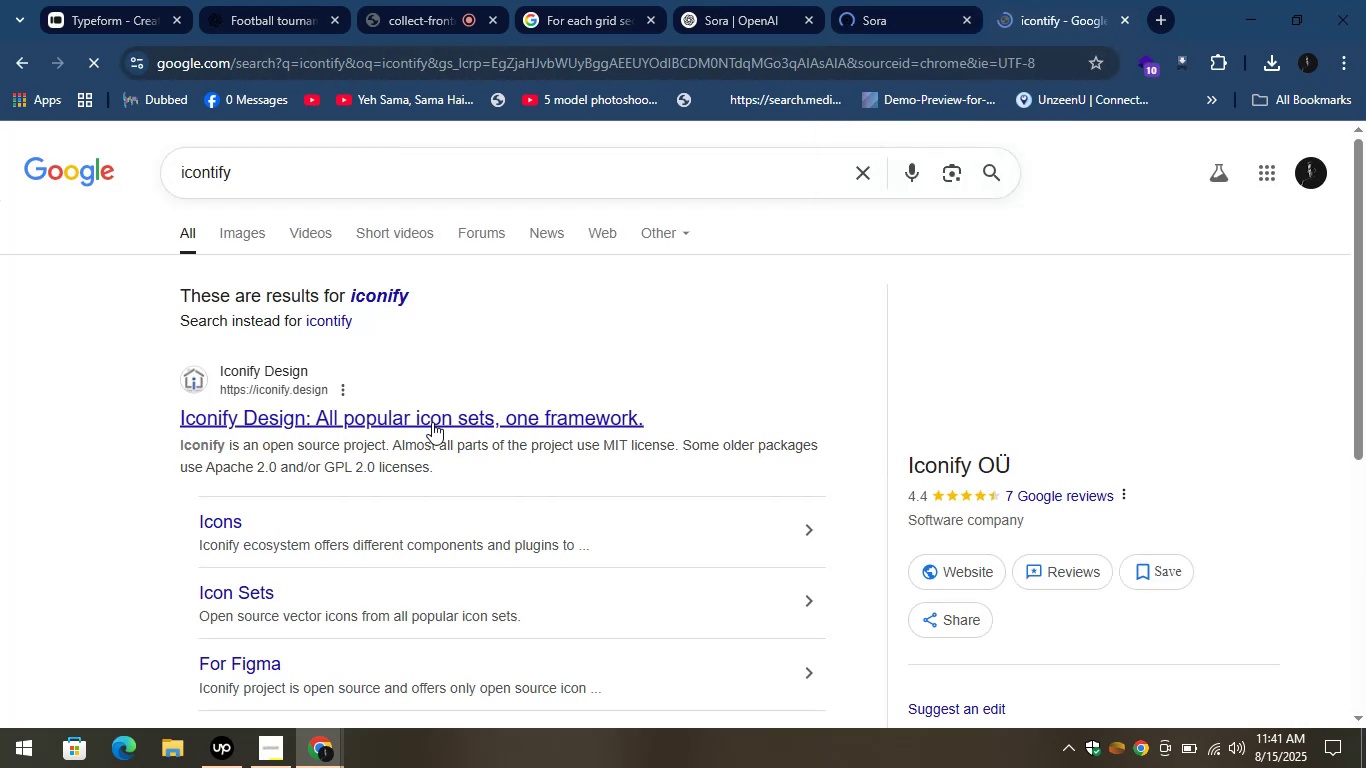 
double_click([428, 424])
 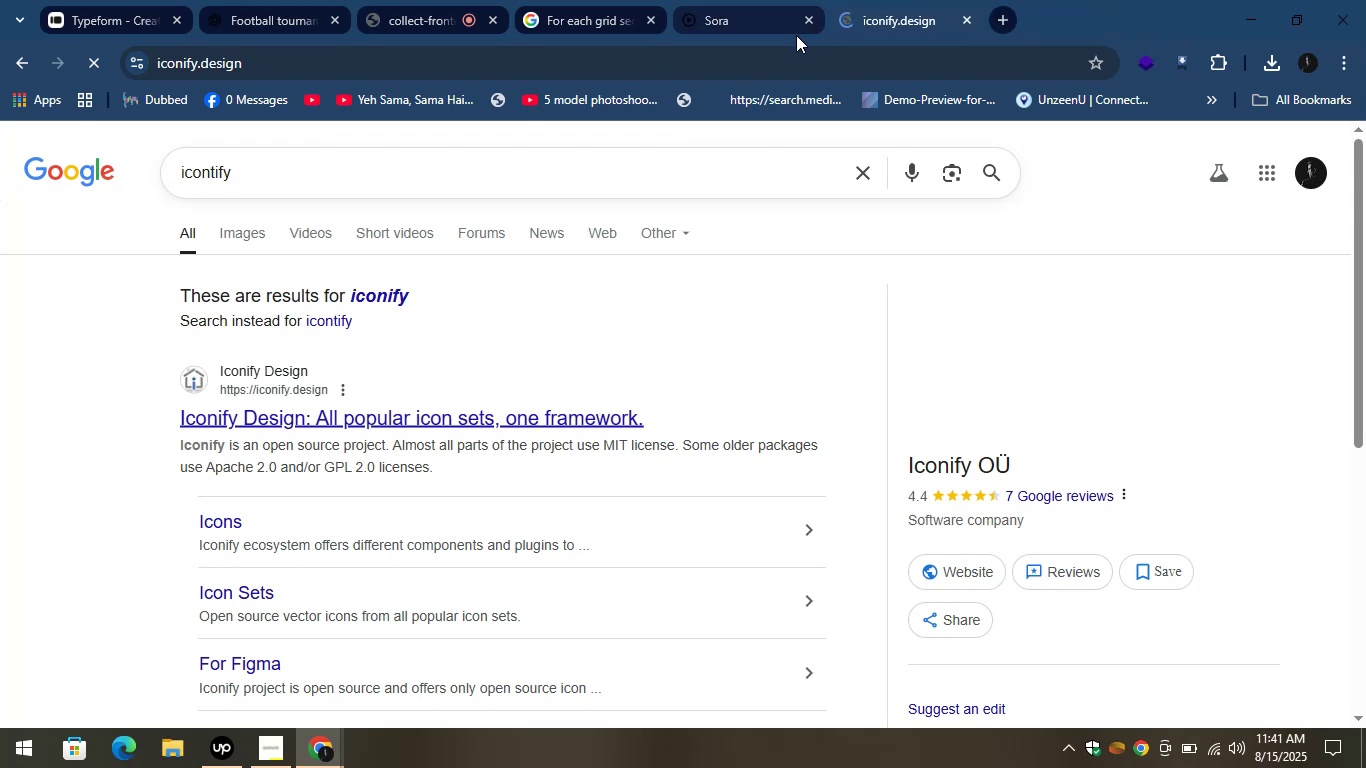 
left_click_drag(start_coordinate=[853, 2], to_coordinate=[867, 7])
 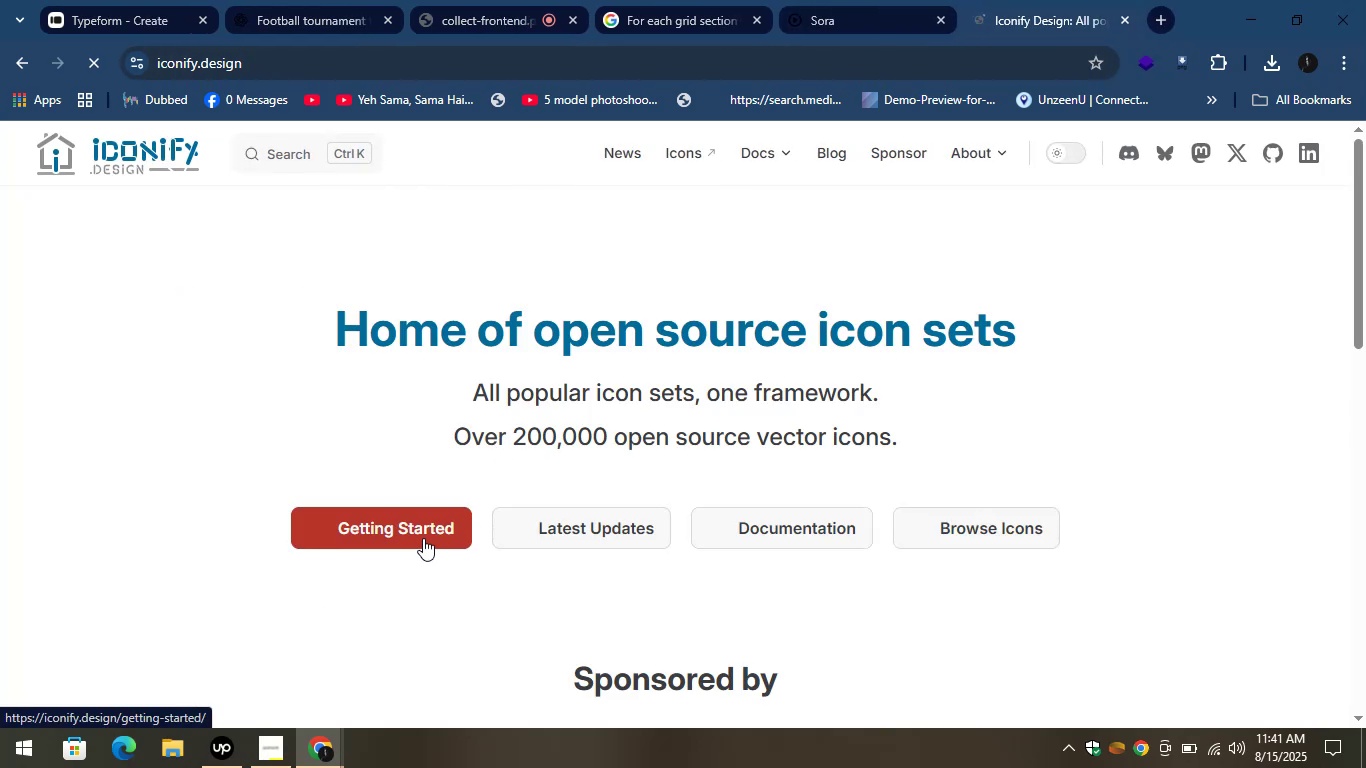 
scroll: coordinate [494, 548], scroll_direction: none, amount: 0.0
 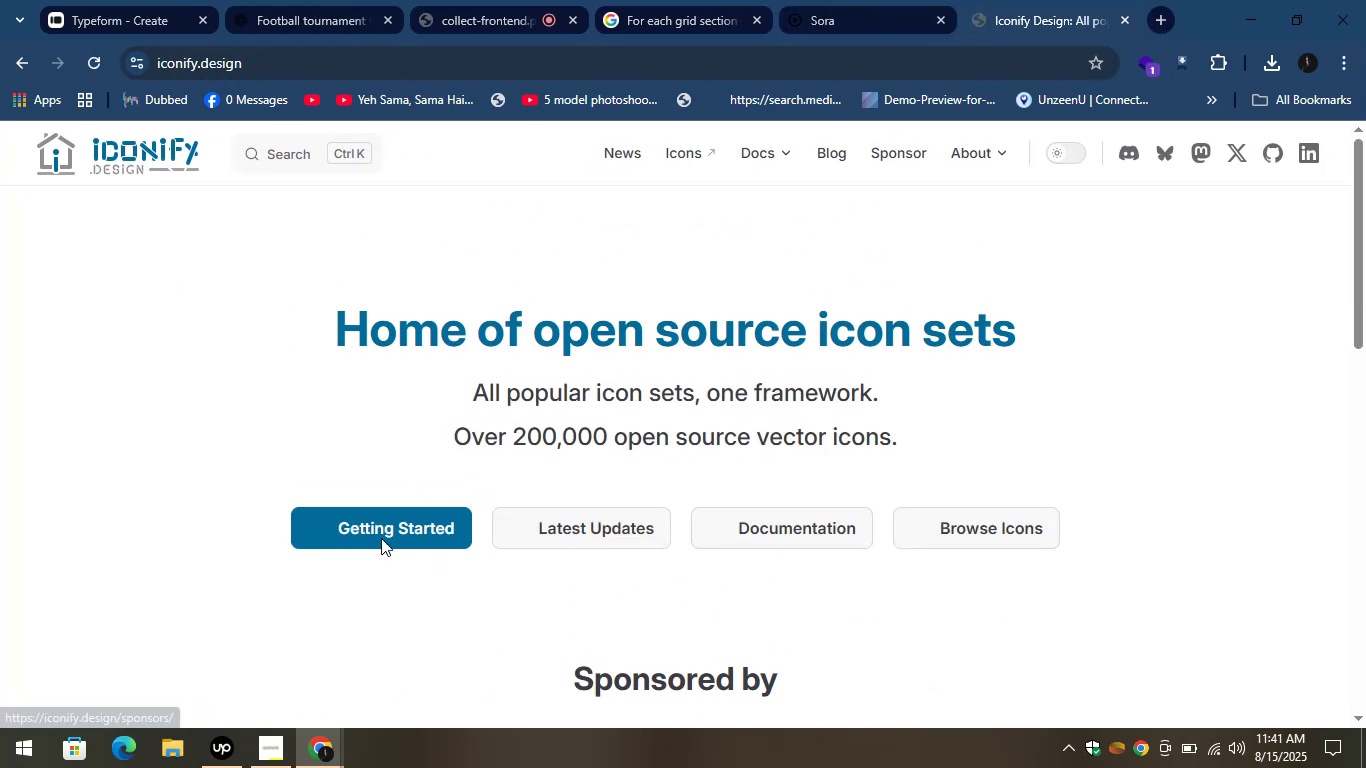 
left_click([382, 537])
 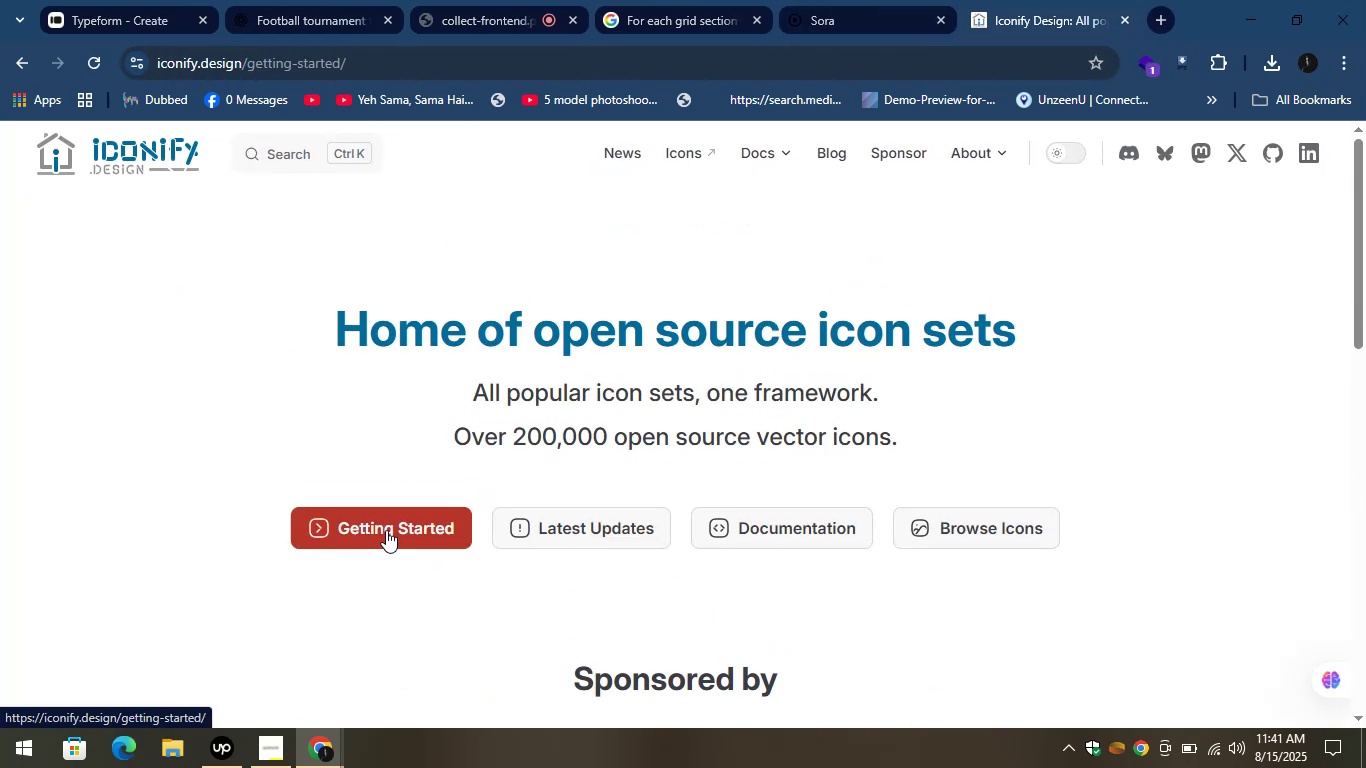 
mouse_move([398, 495])
 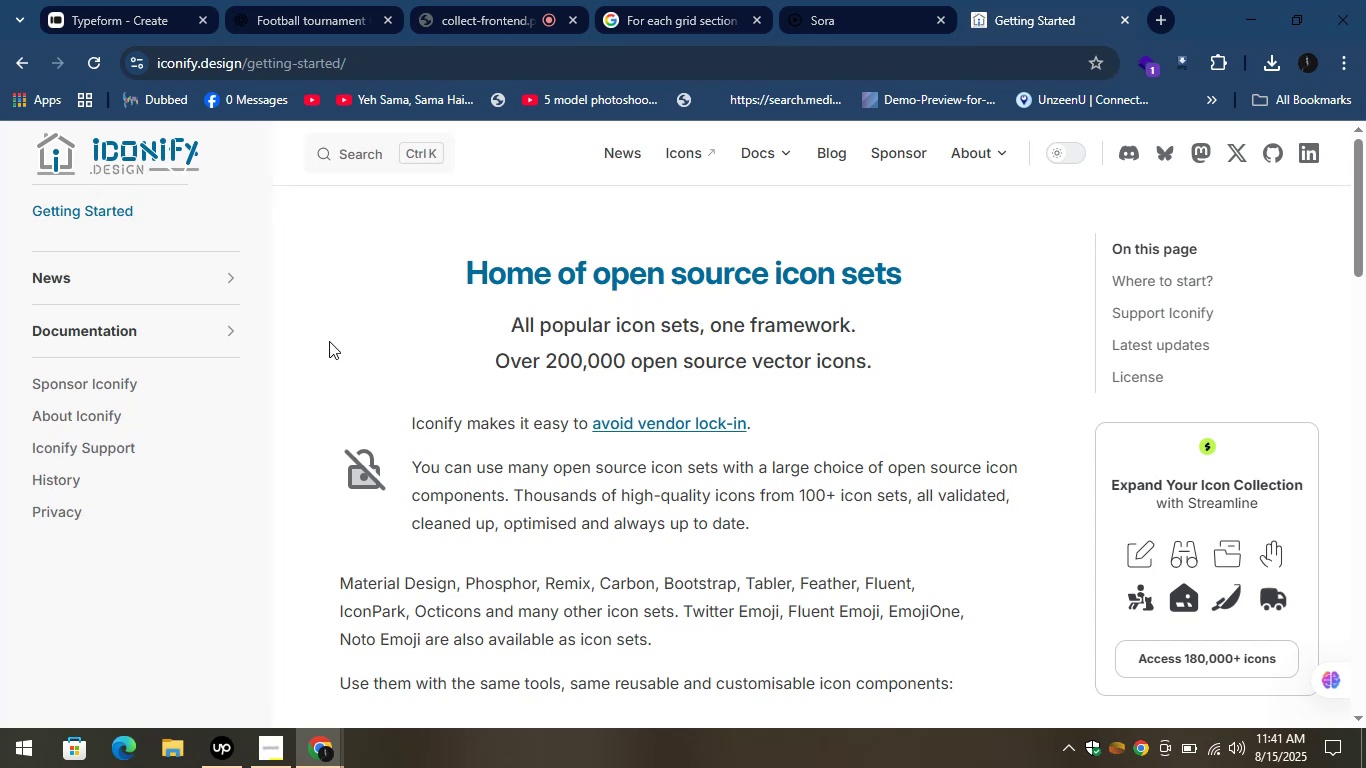 
scroll: coordinate [614, 363], scroll_direction: up, amount: 3.0
 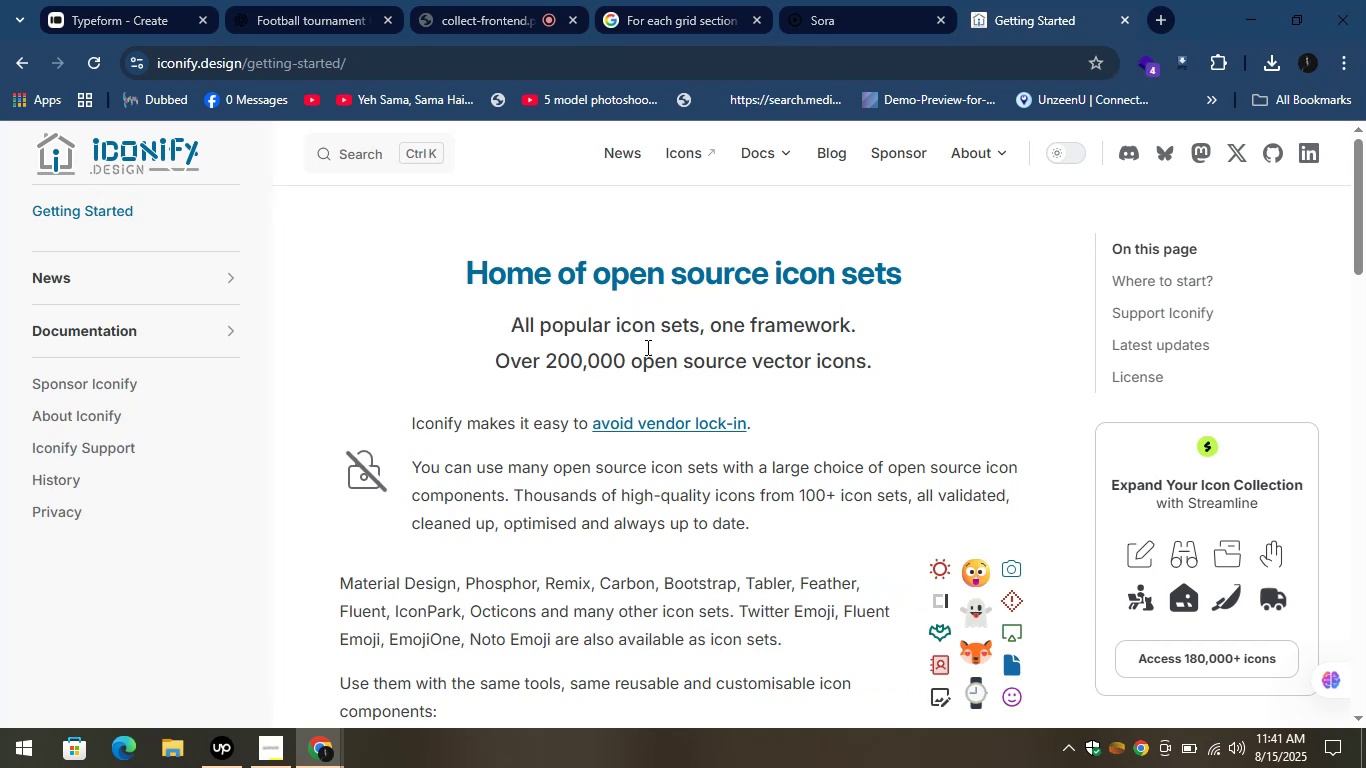 
scroll: coordinate [796, 246], scroll_direction: down, amount: 3.0
 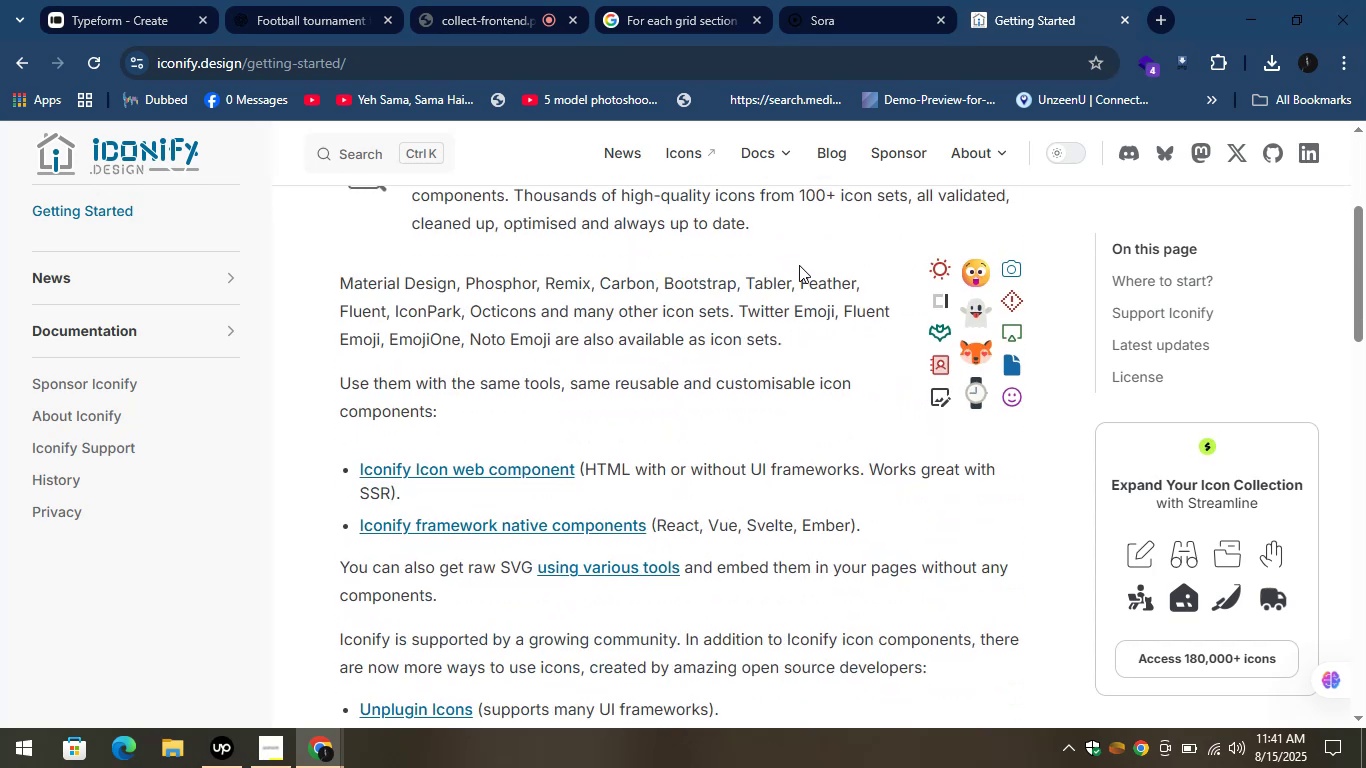 
scroll: coordinate [799, 269], scroll_direction: up, amount: 5.0
 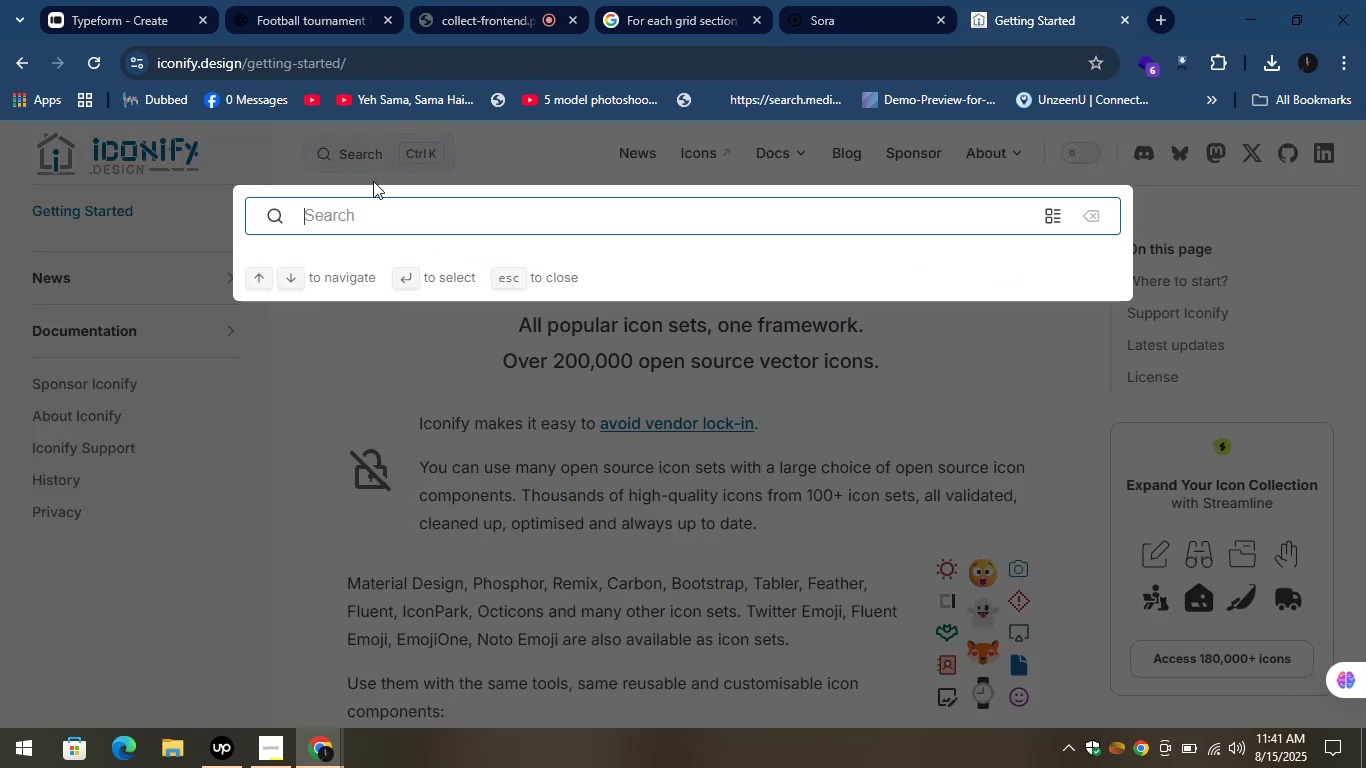 
type(food)
 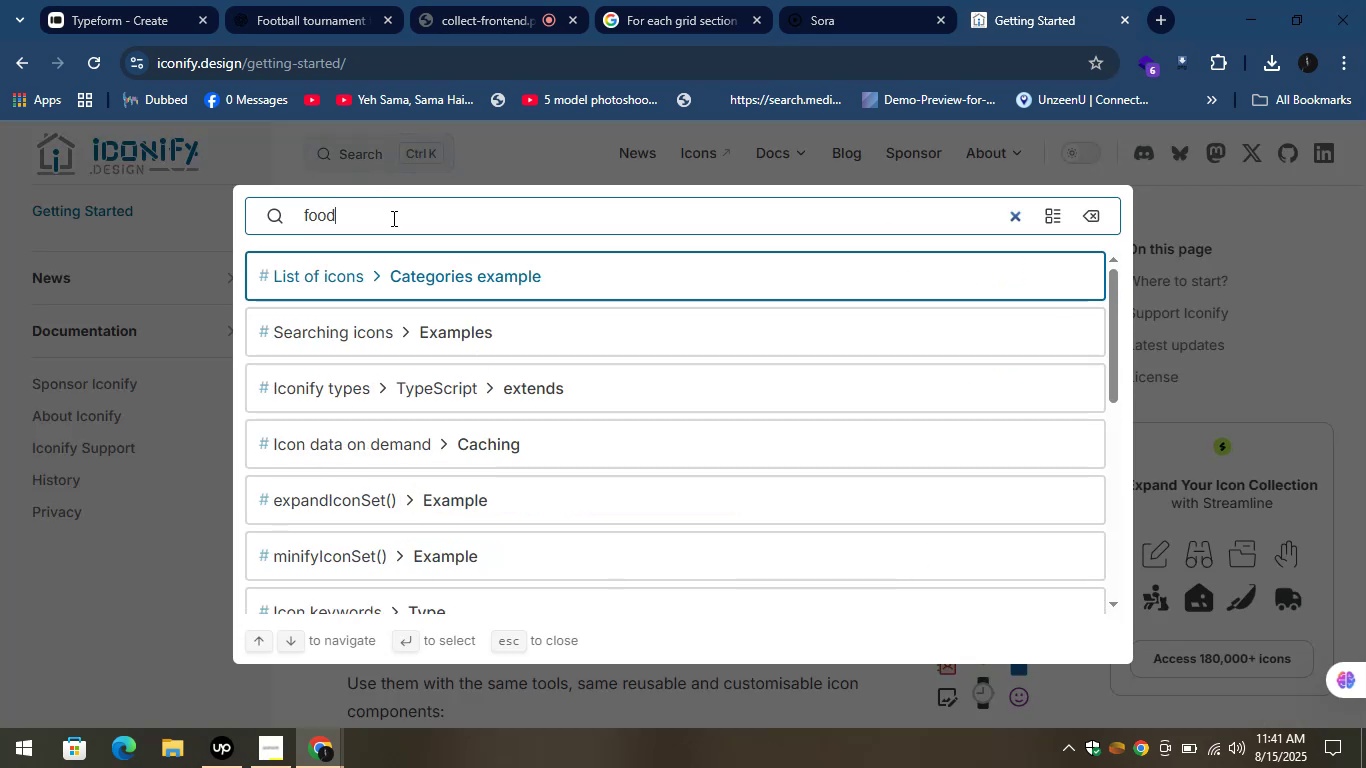 
mouse_move([419, 266])
 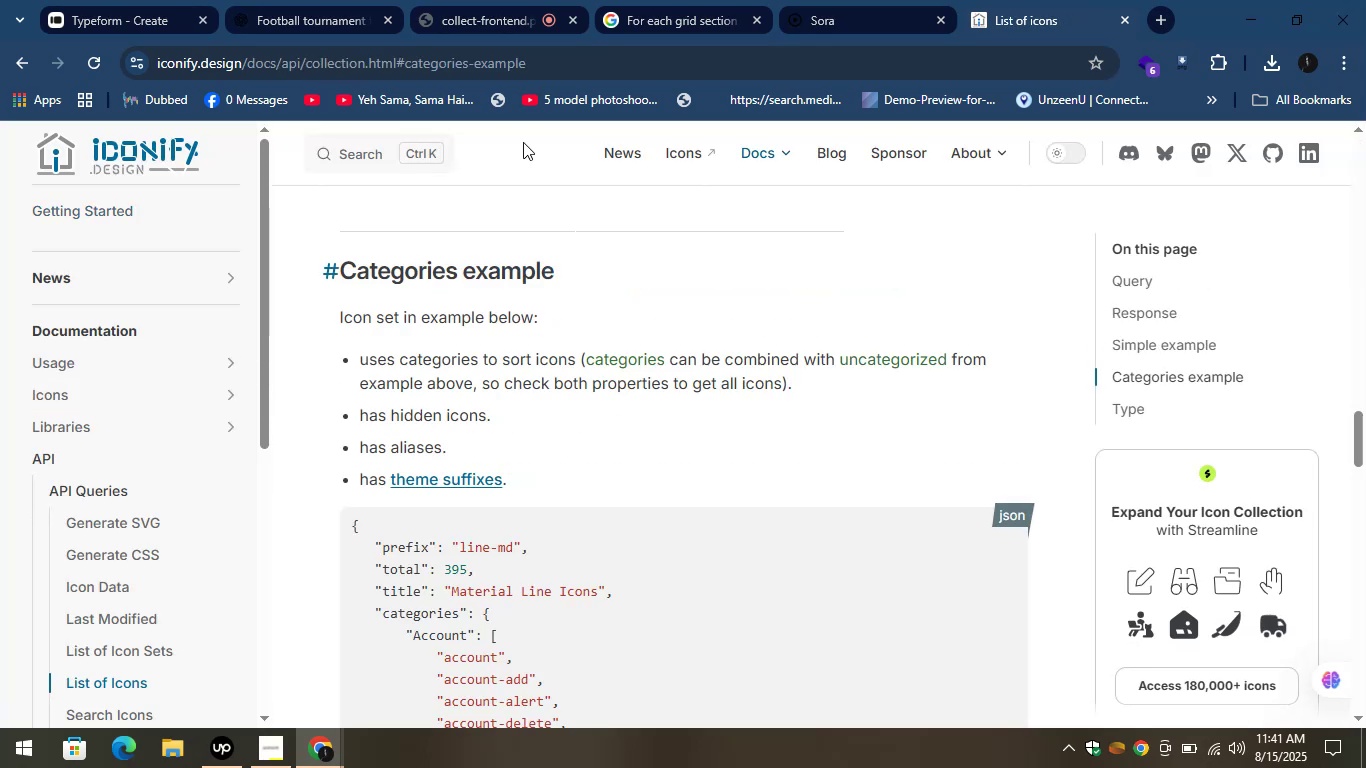 
scroll: coordinate [588, 256], scroll_direction: down, amount: 25.0
 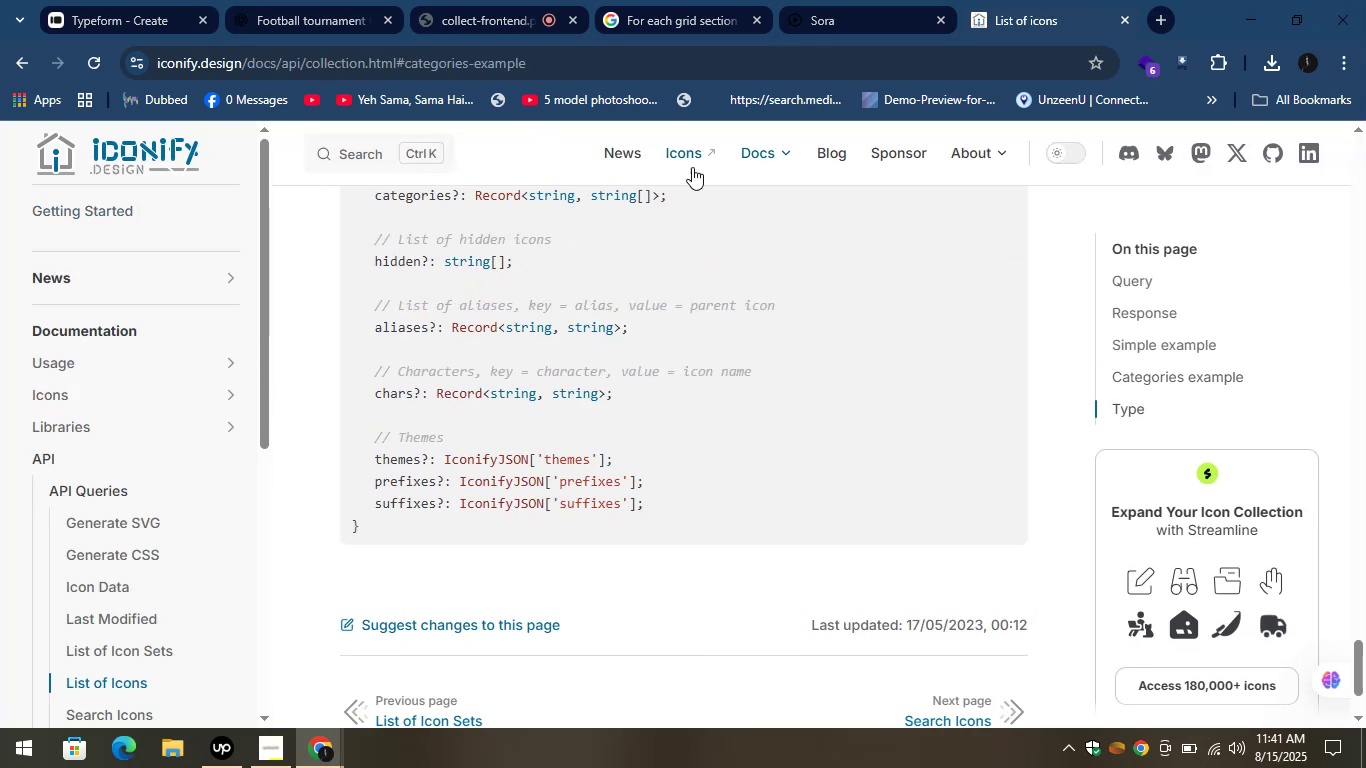 
left_click_drag(start_coordinate=[697, 152], to_coordinate=[703, 152])
 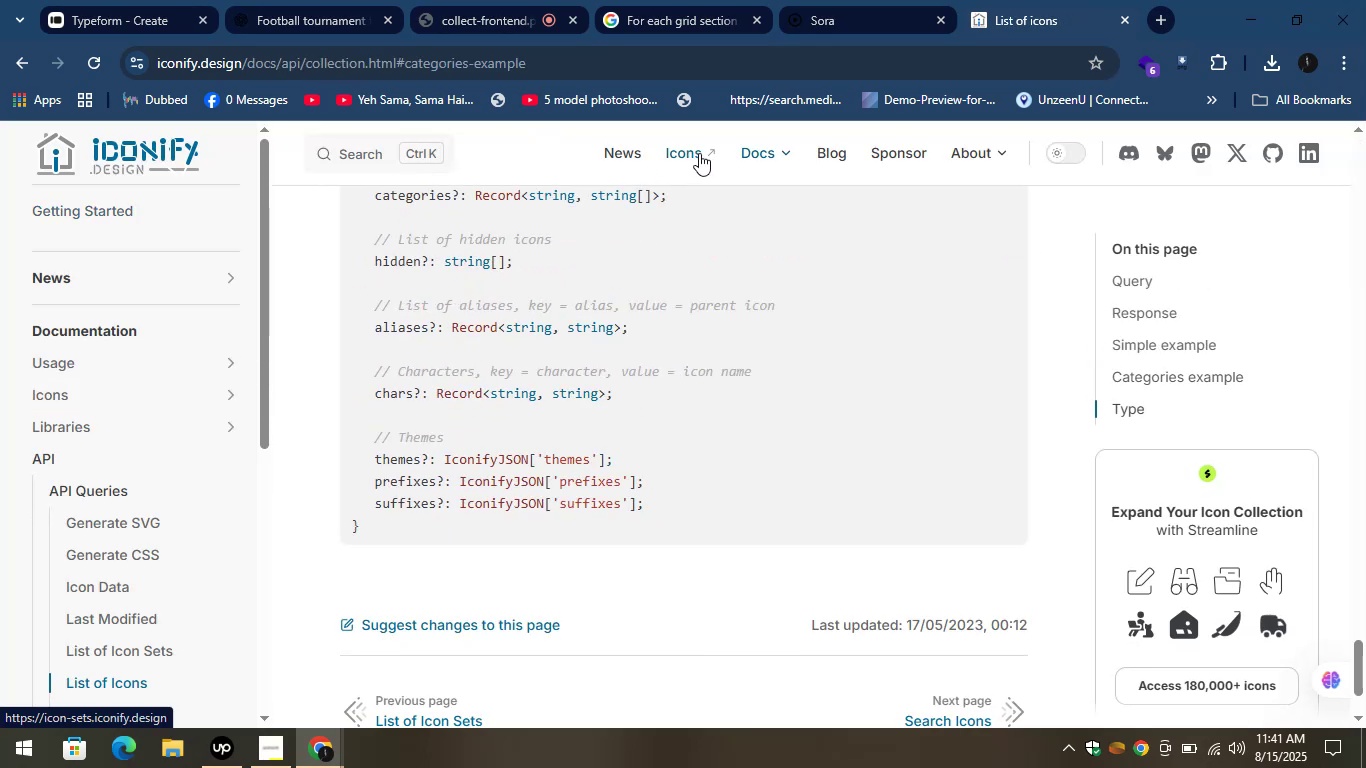 
left_click([698, 153])
 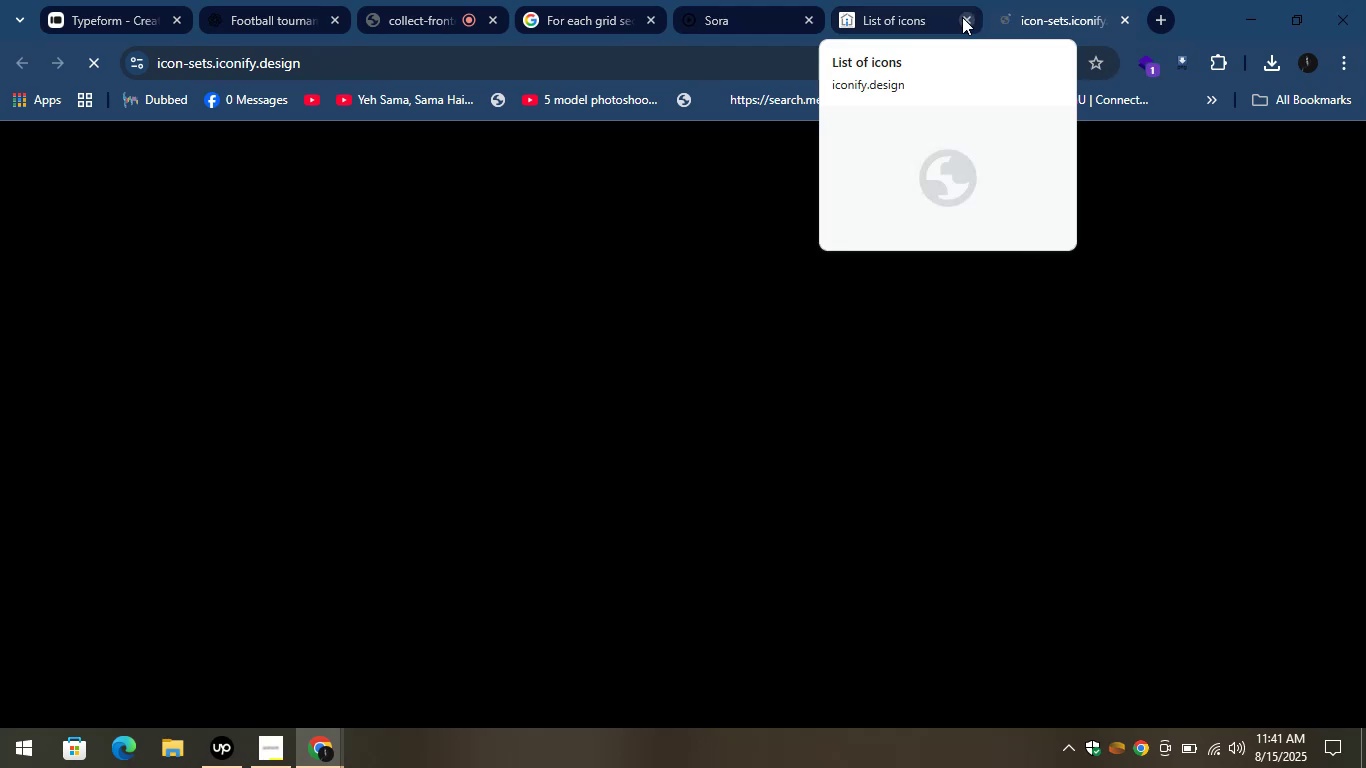 
mouse_move([649, 252])
 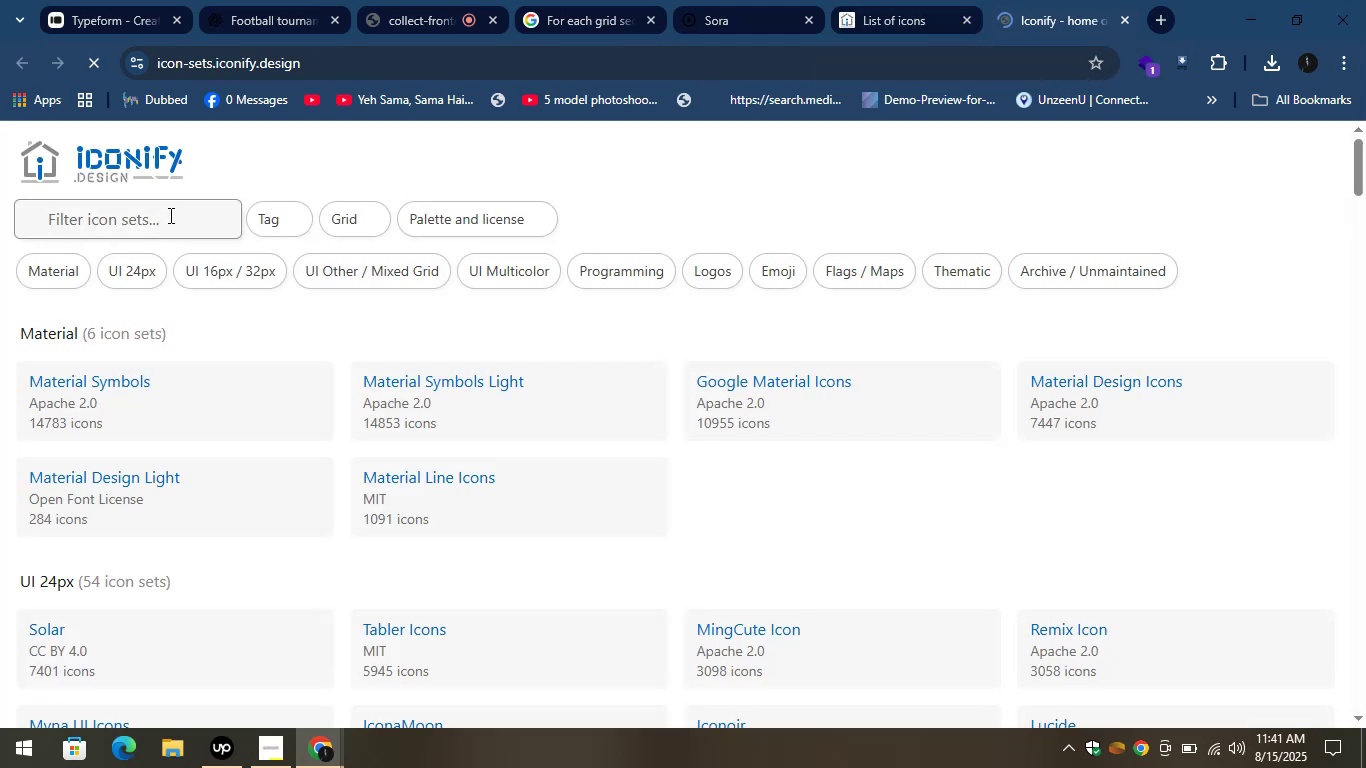 
left_click([169, 212])
 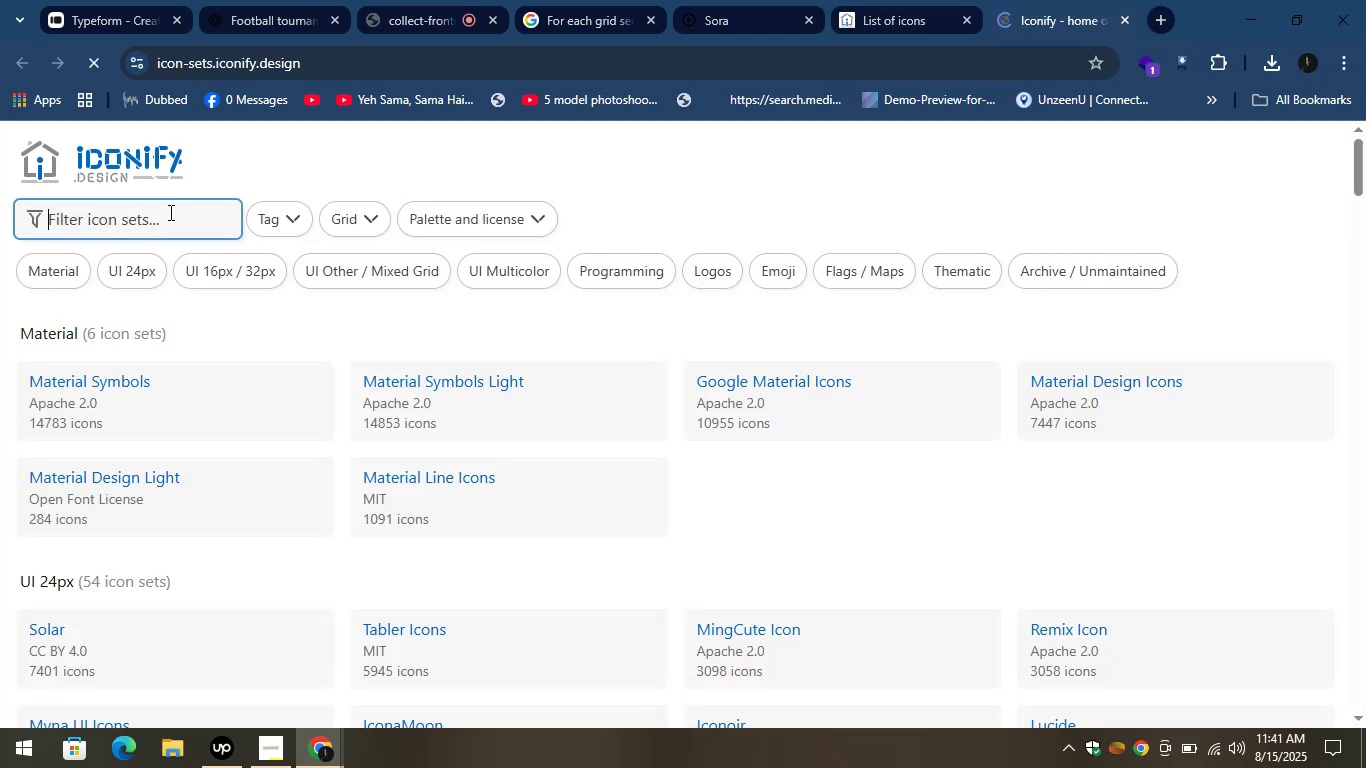 
type(food)
 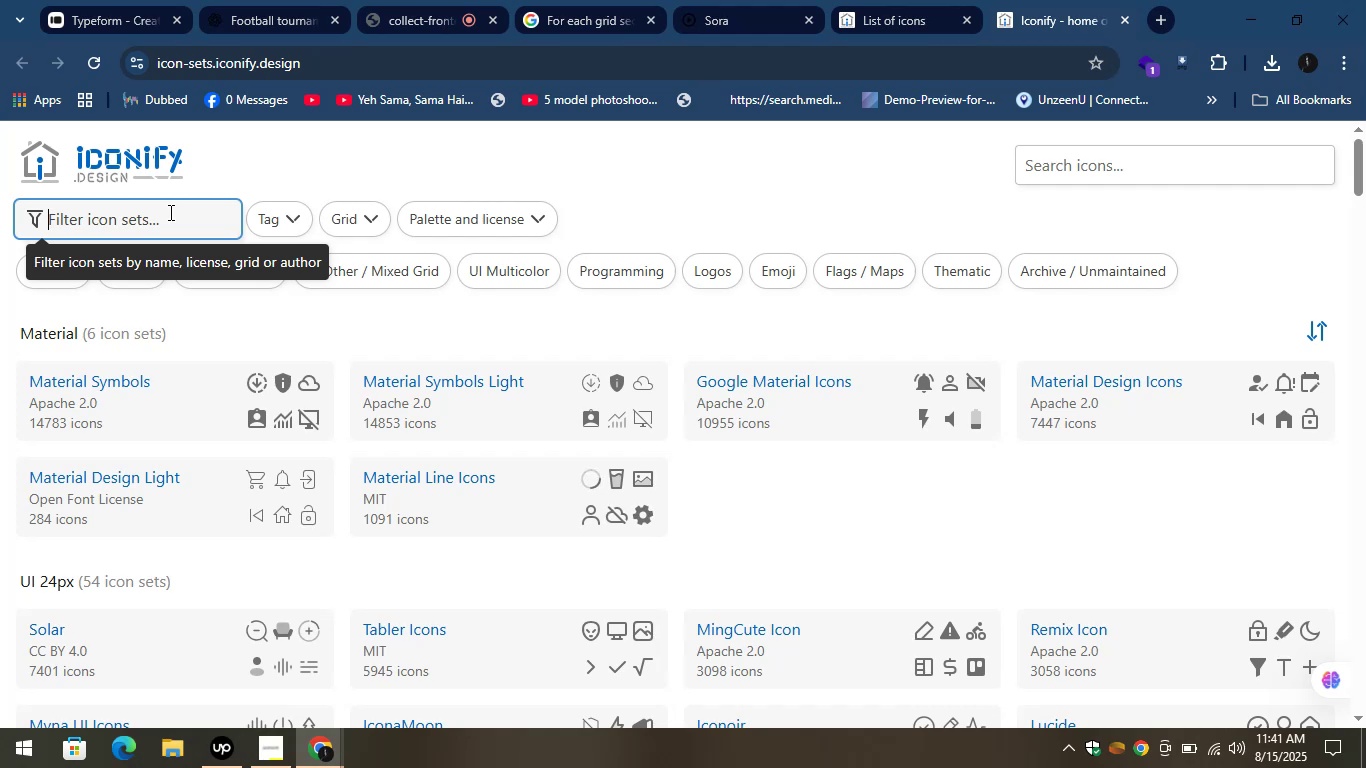 
wait(5.22)
 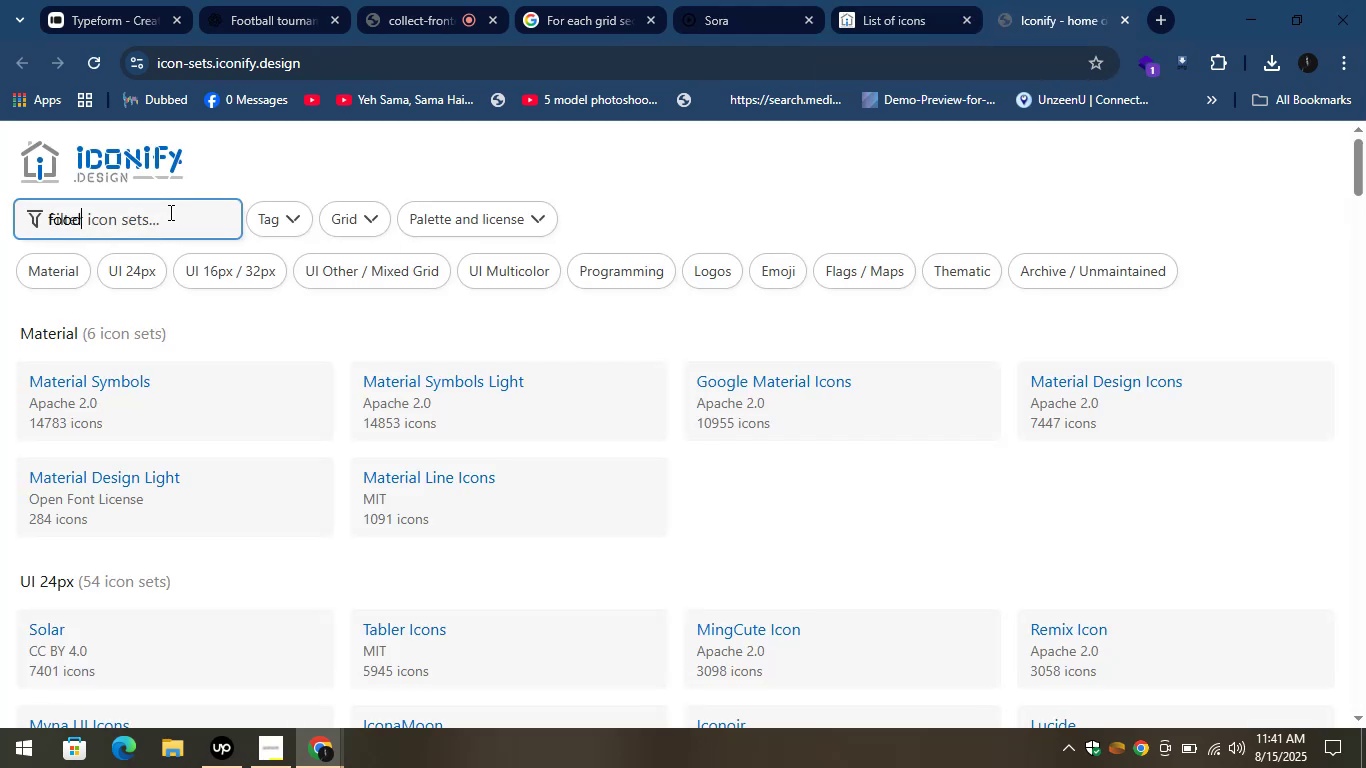 
type(food)
 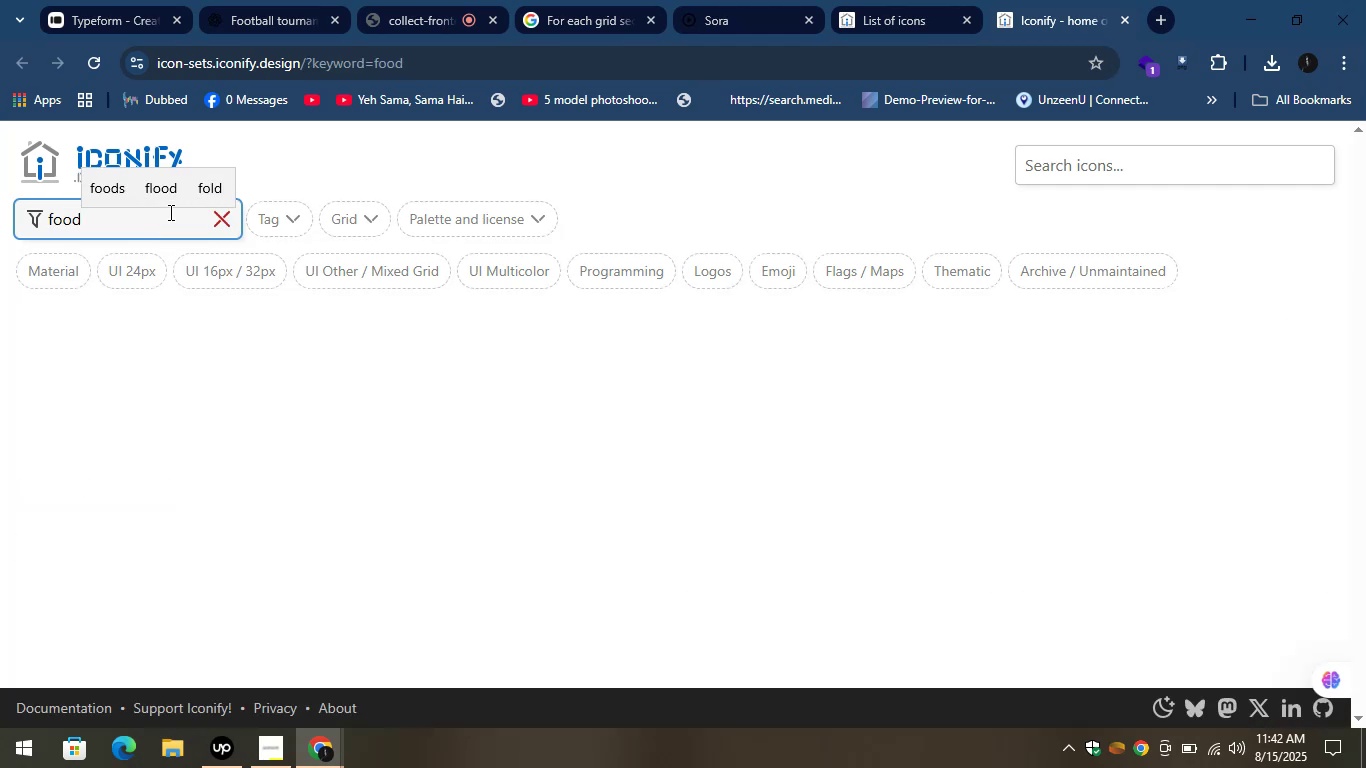 
key(Enter)
 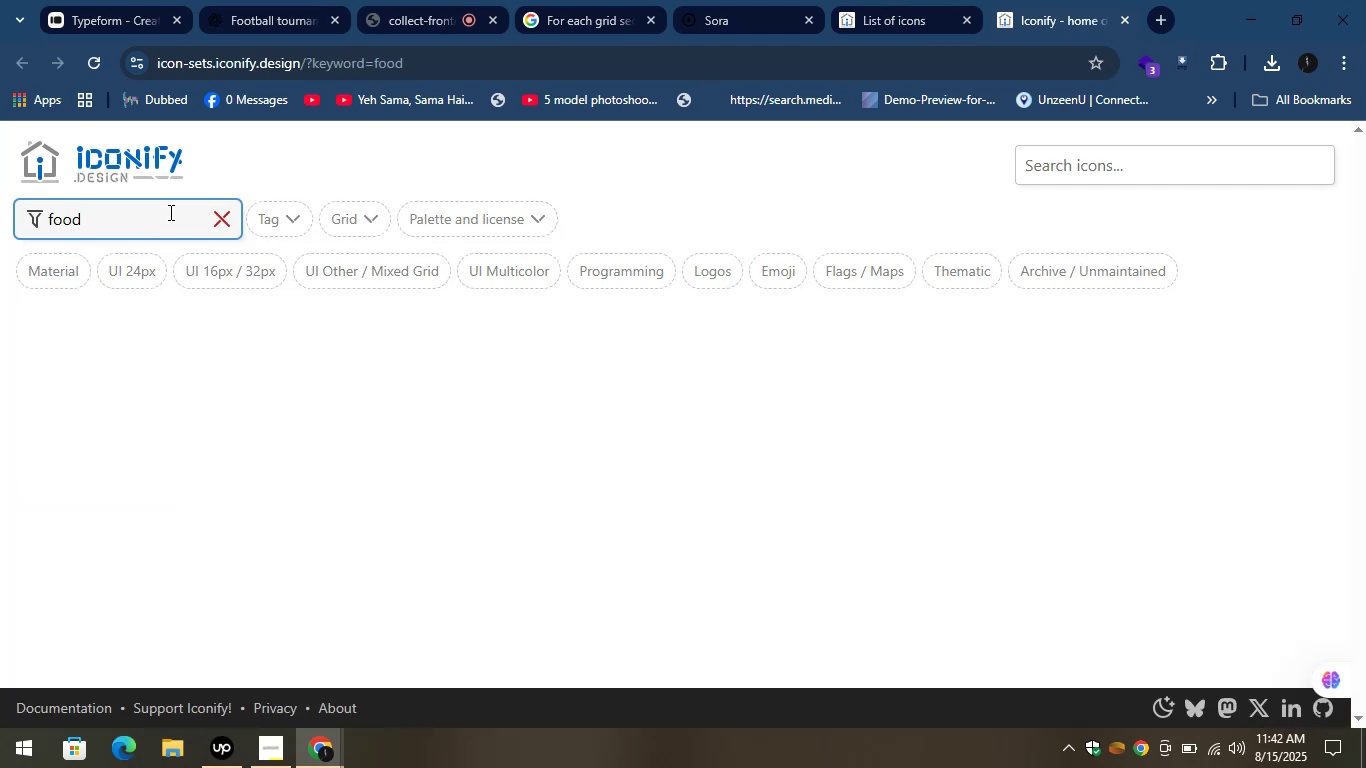 
left_click([673, 205])
 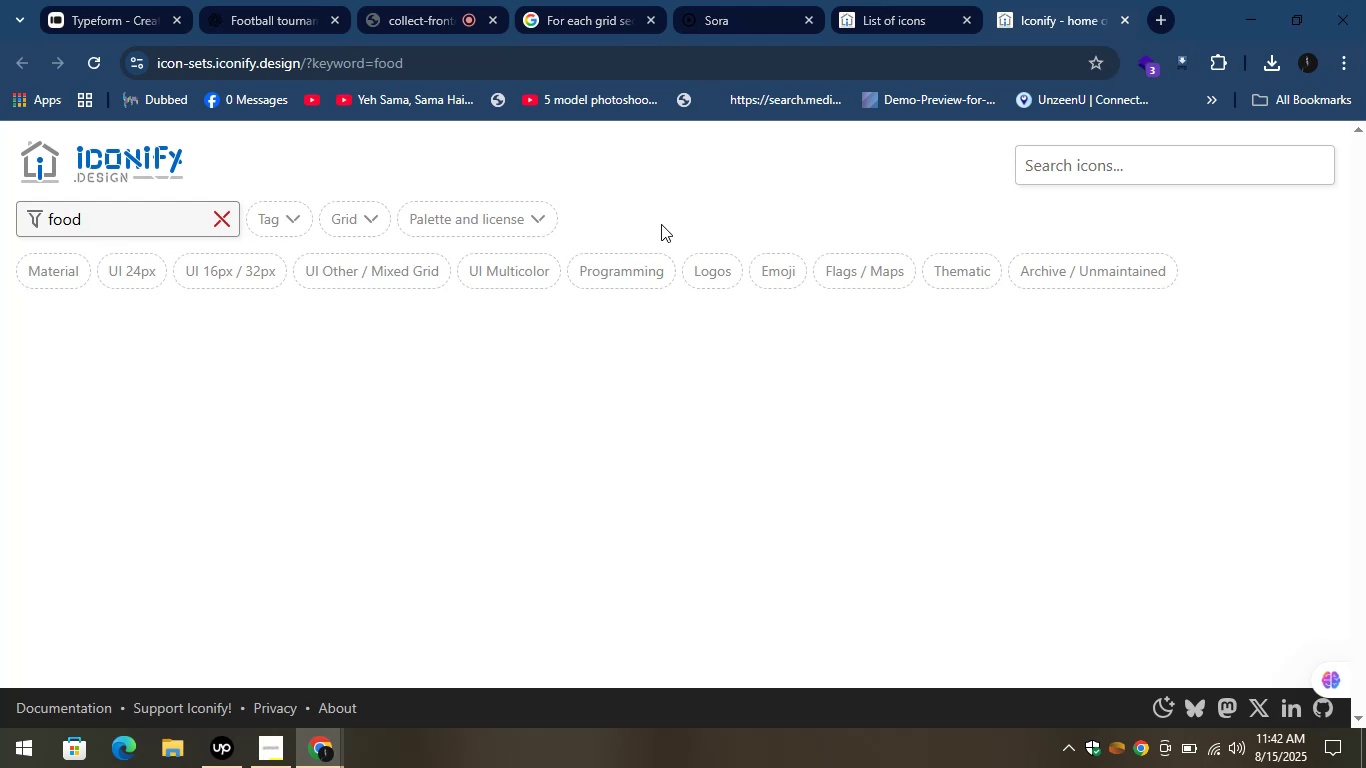 
wait(10.97)
 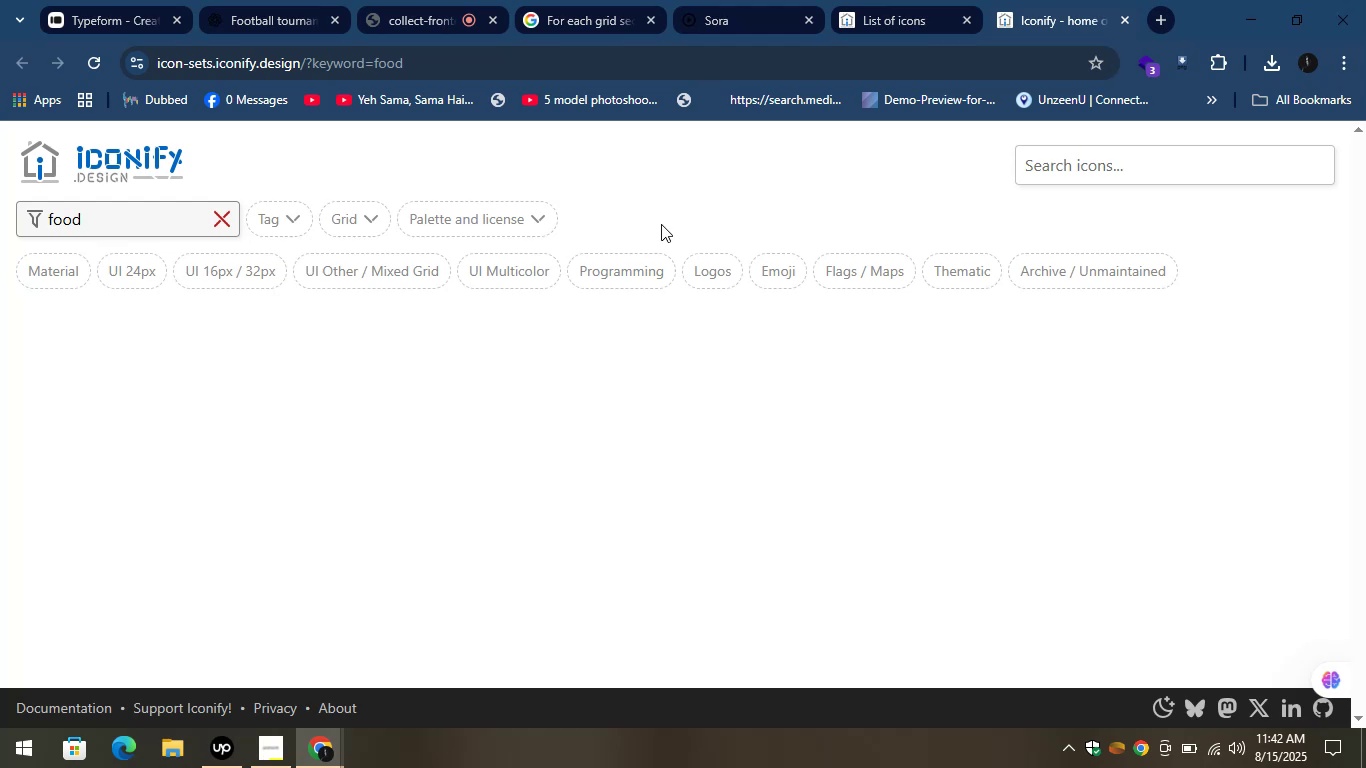 
mouse_move([233, 230])
 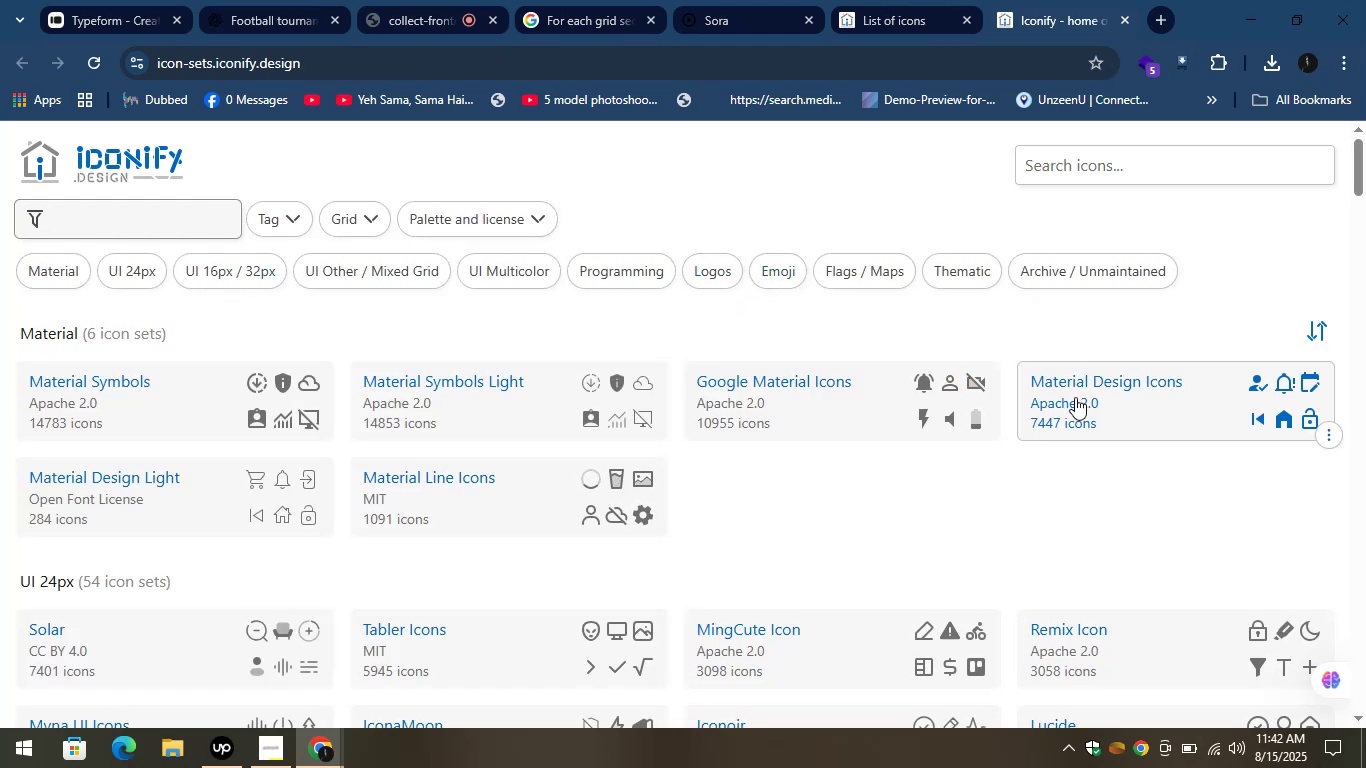 
left_click([1075, 388])
 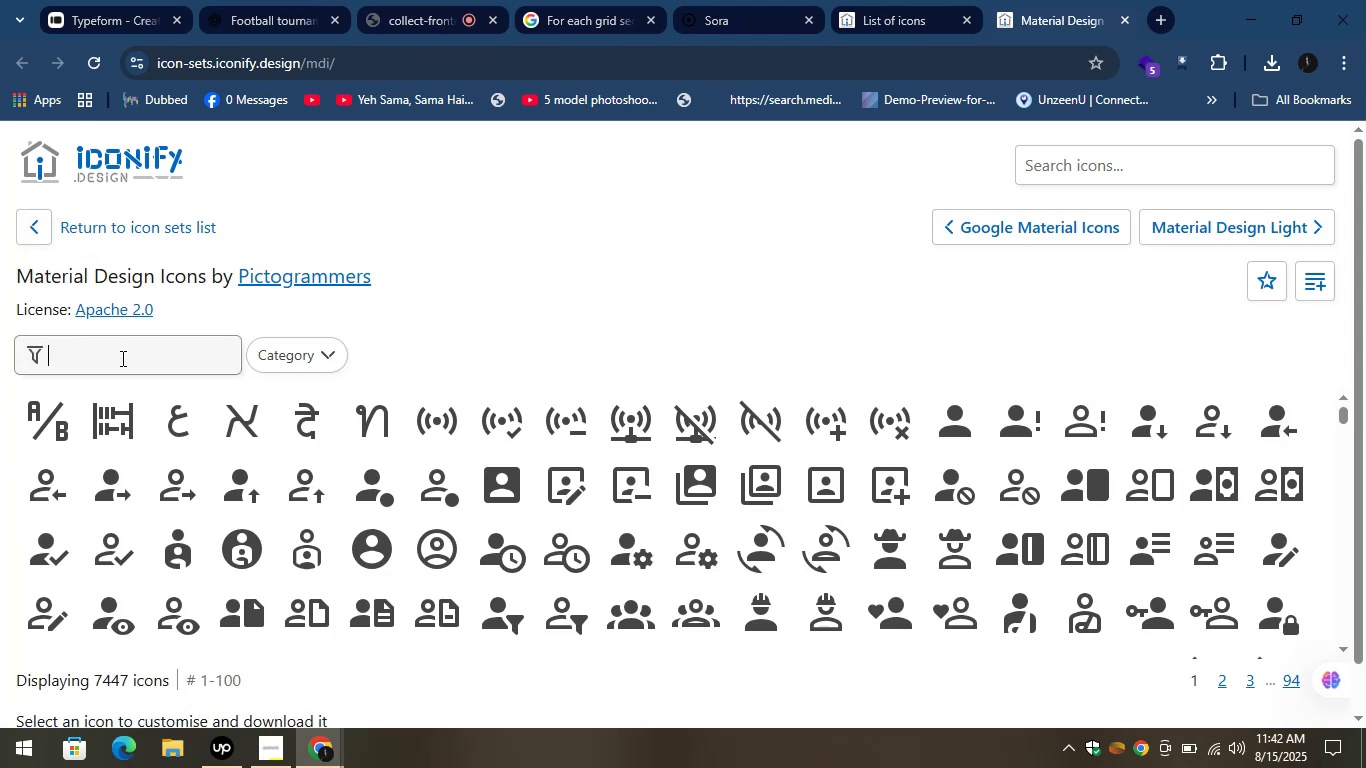 
type(food)
 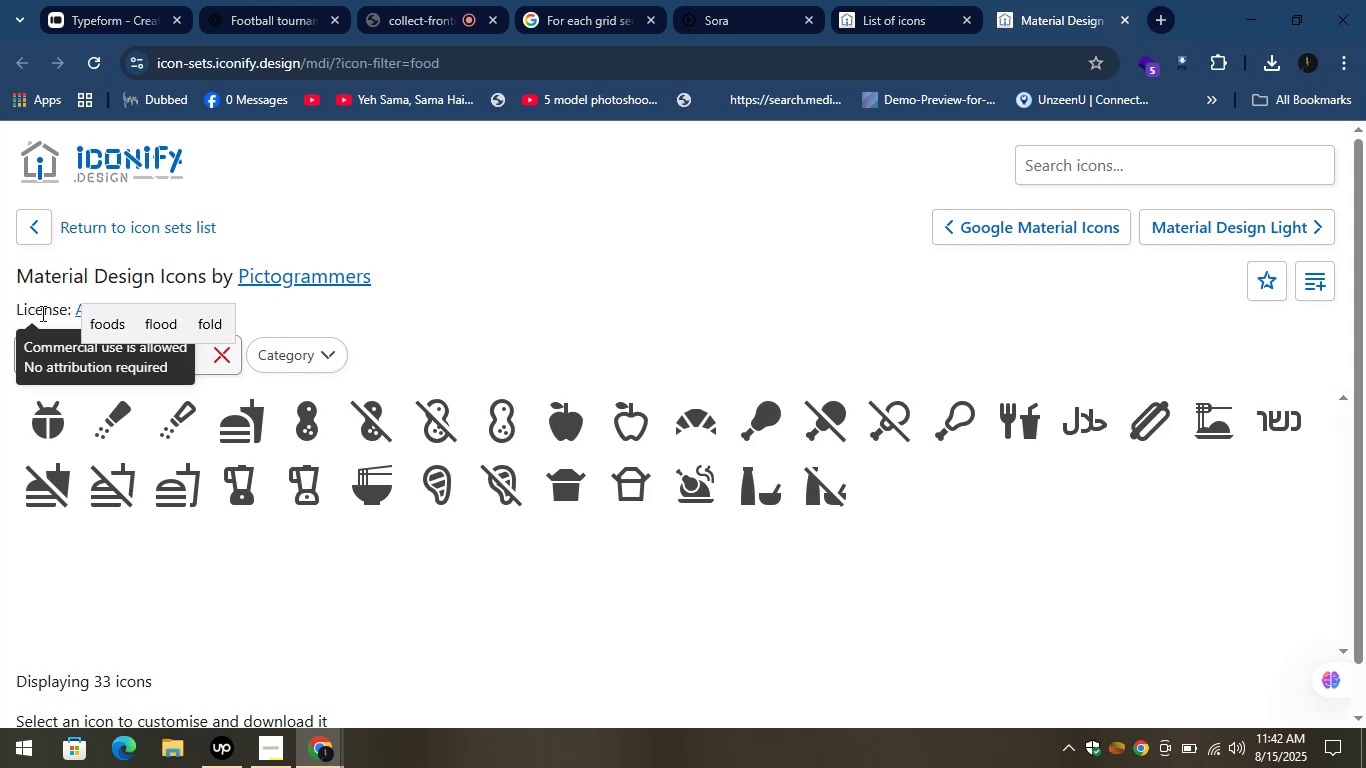 
left_click_drag(start_coordinate=[35, 226], to_coordinate=[46, 234])
 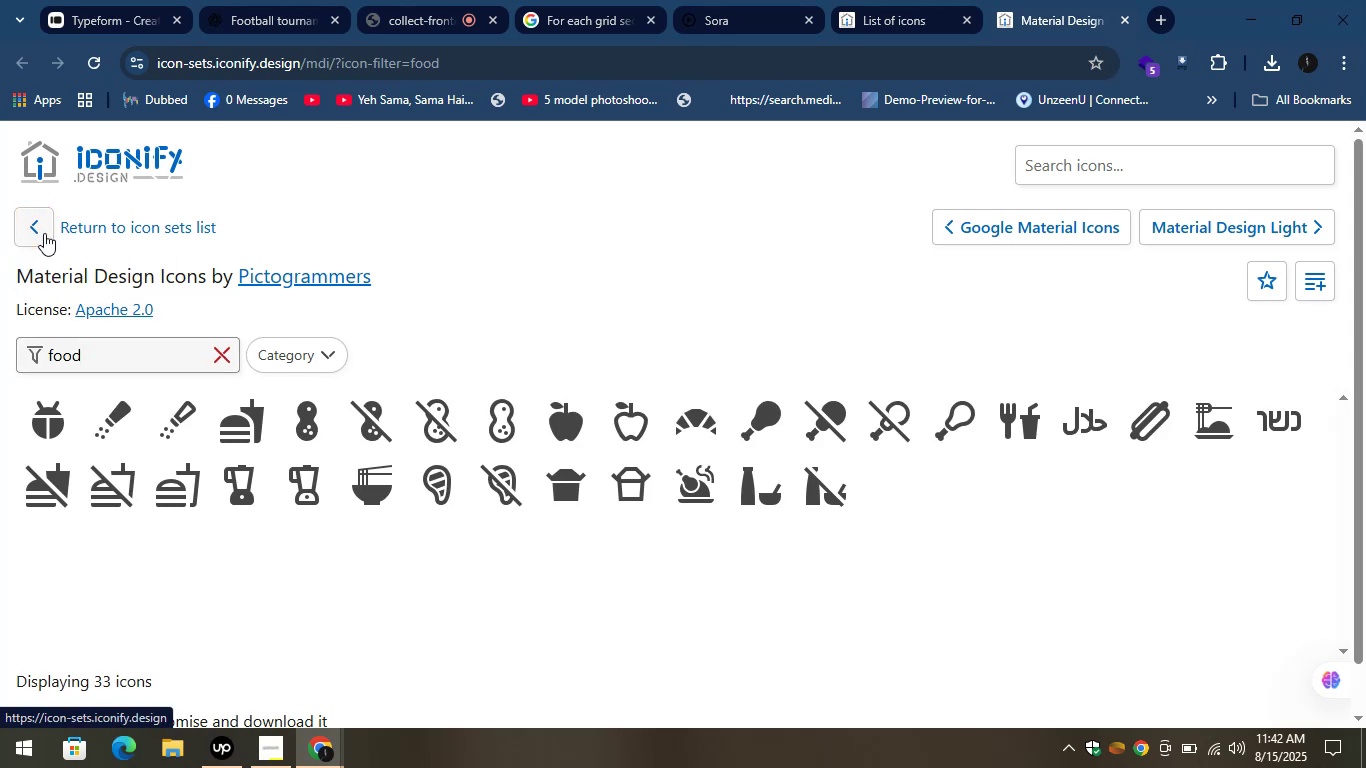 
left_click([44, 233])
 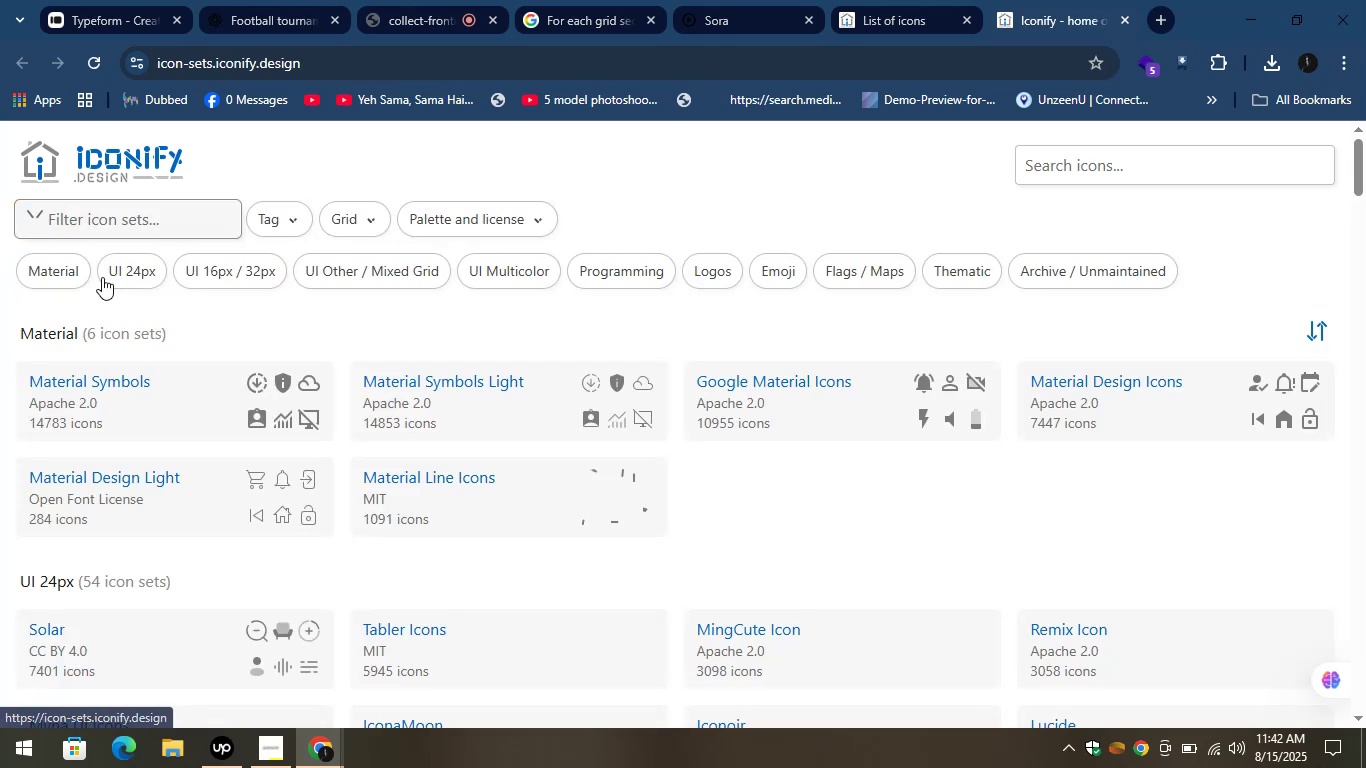 
scroll: coordinate [432, 415], scroll_direction: down, amount: 7.0
 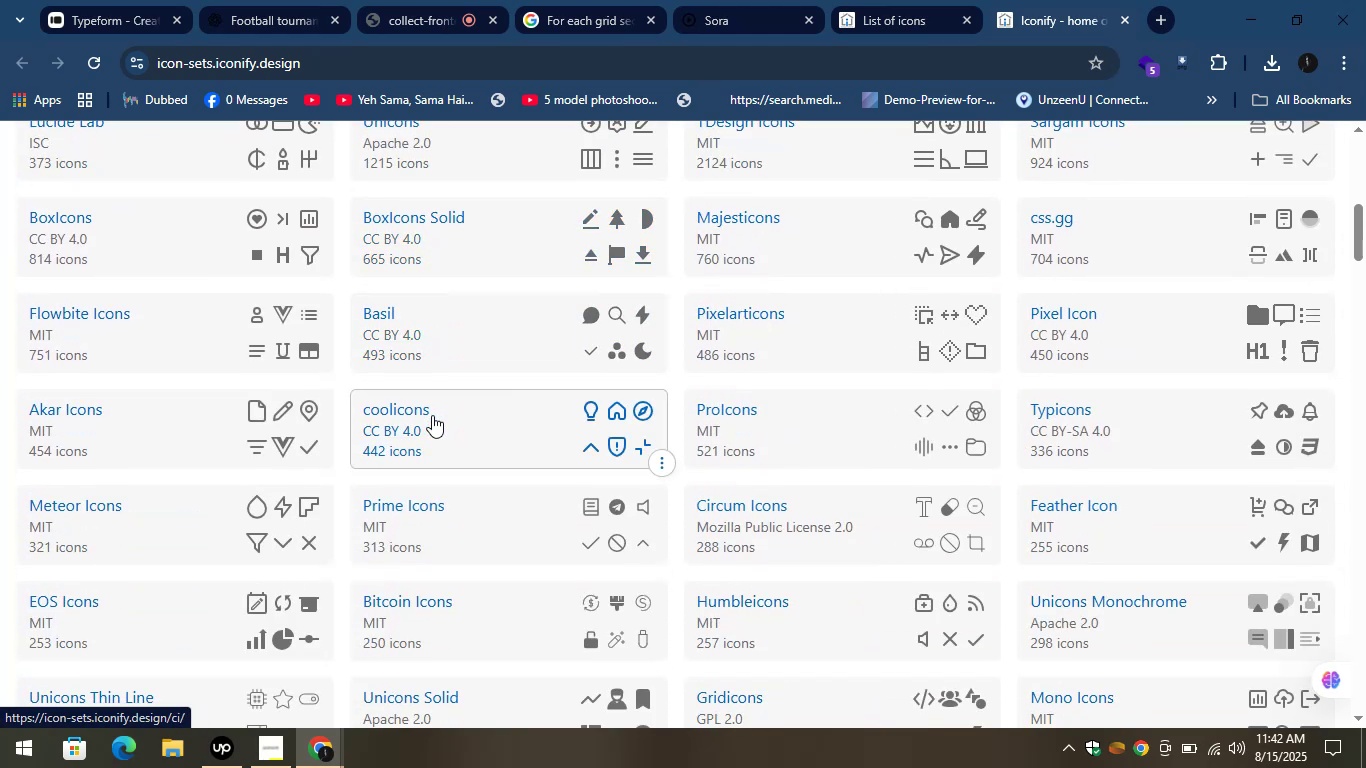 
scroll: coordinate [432, 415], scroll_direction: up, amount: 10.0
 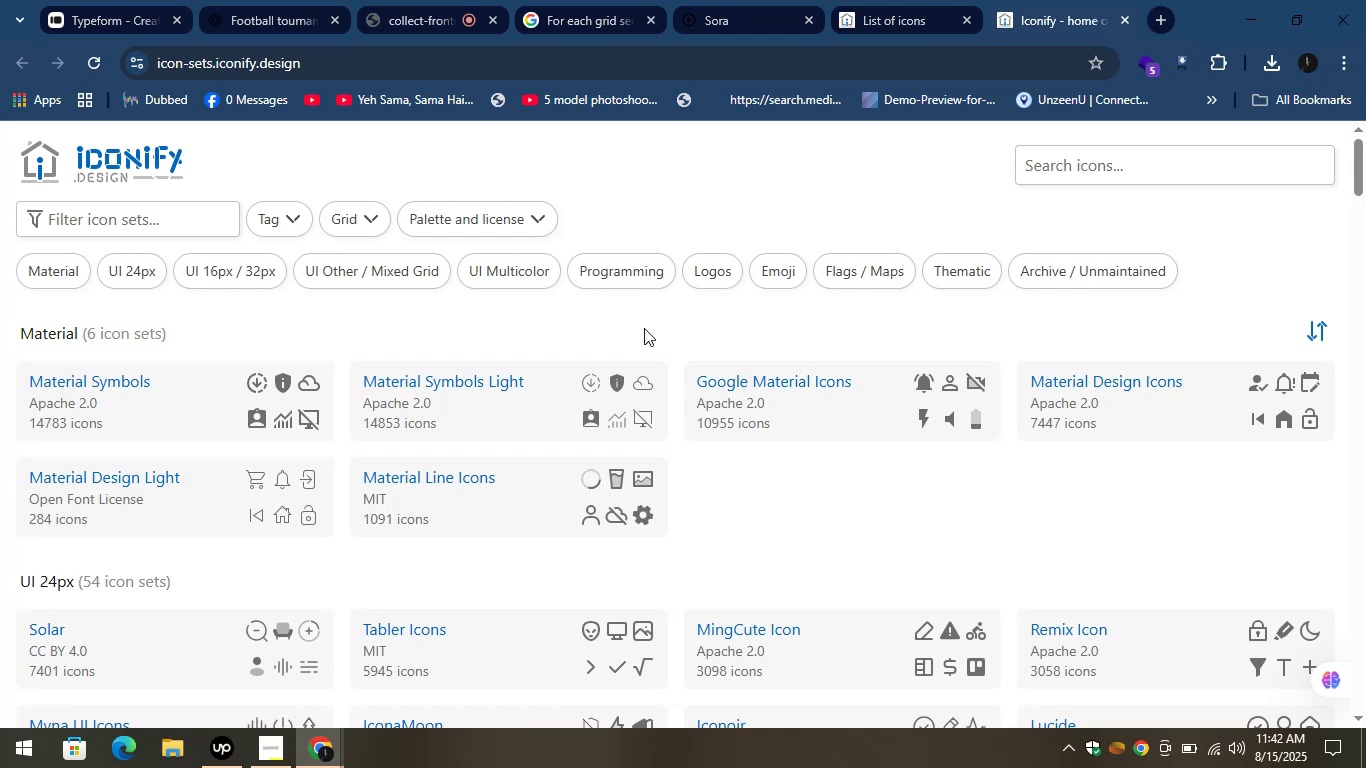 
left_click([771, 273])
 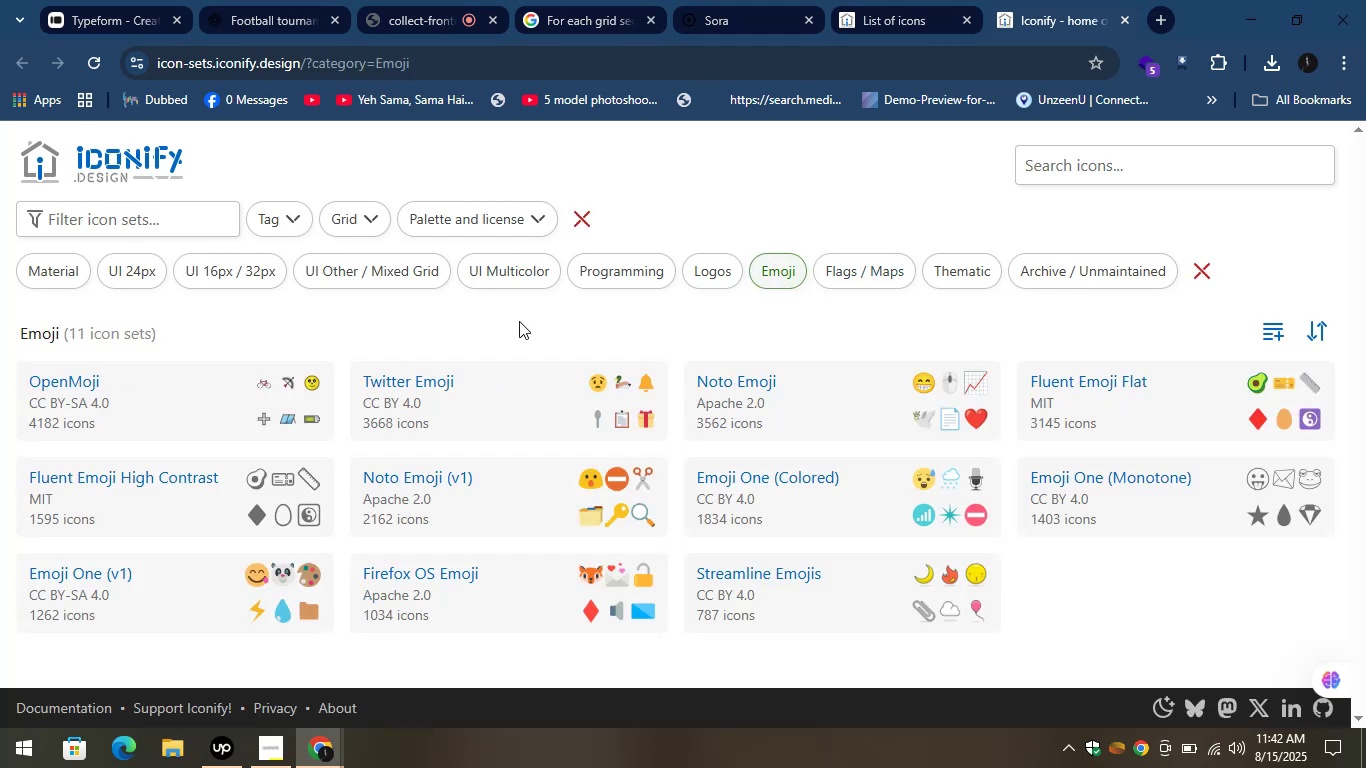 
wait(7.25)
 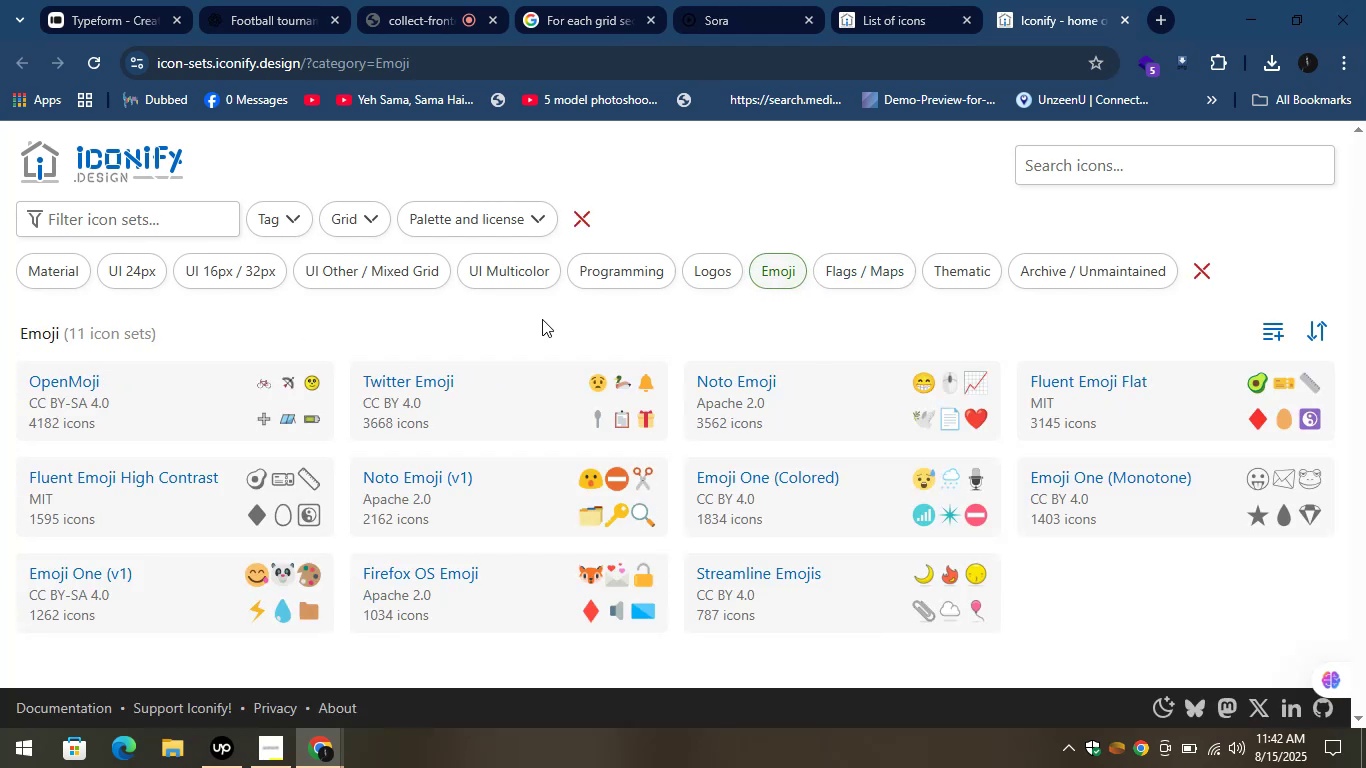 
mouse_move([234, 397])
 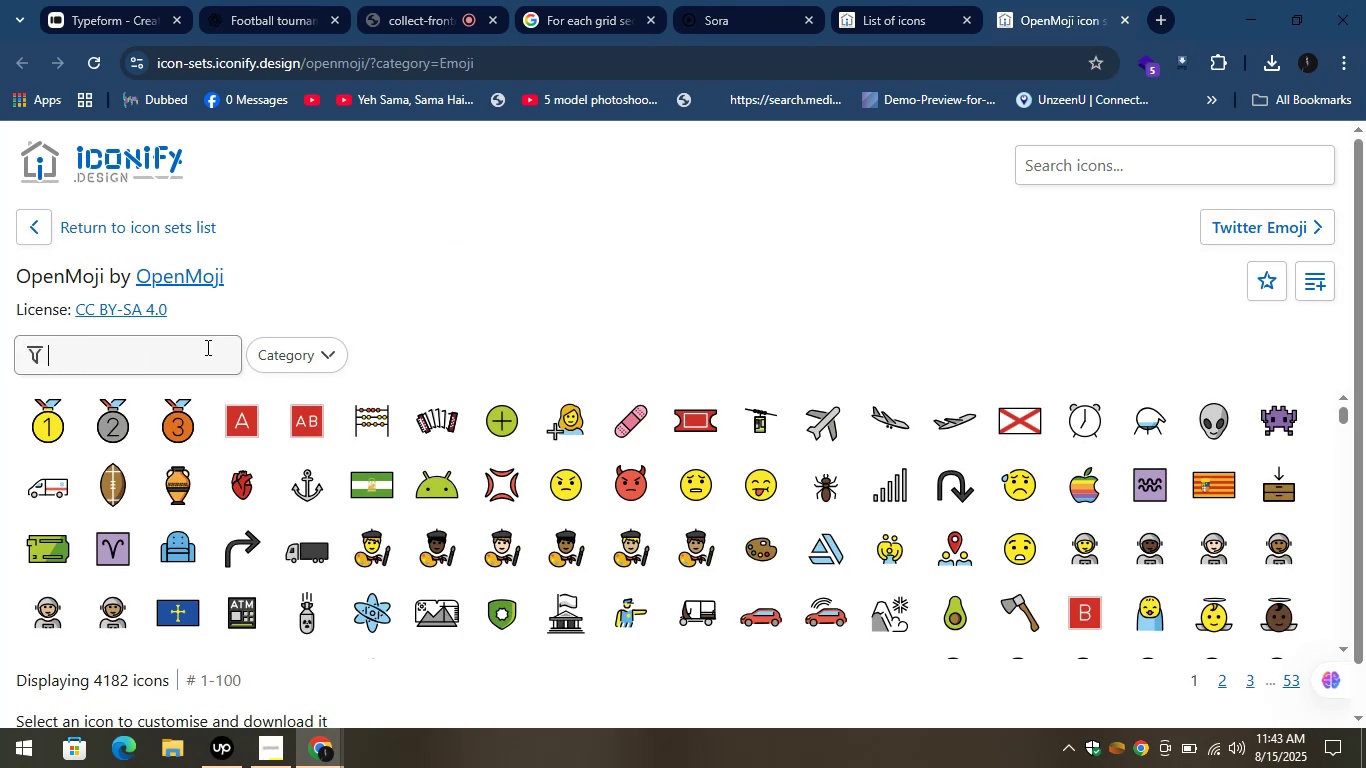 
type(fooo)
key(Backspace)
type(d)
 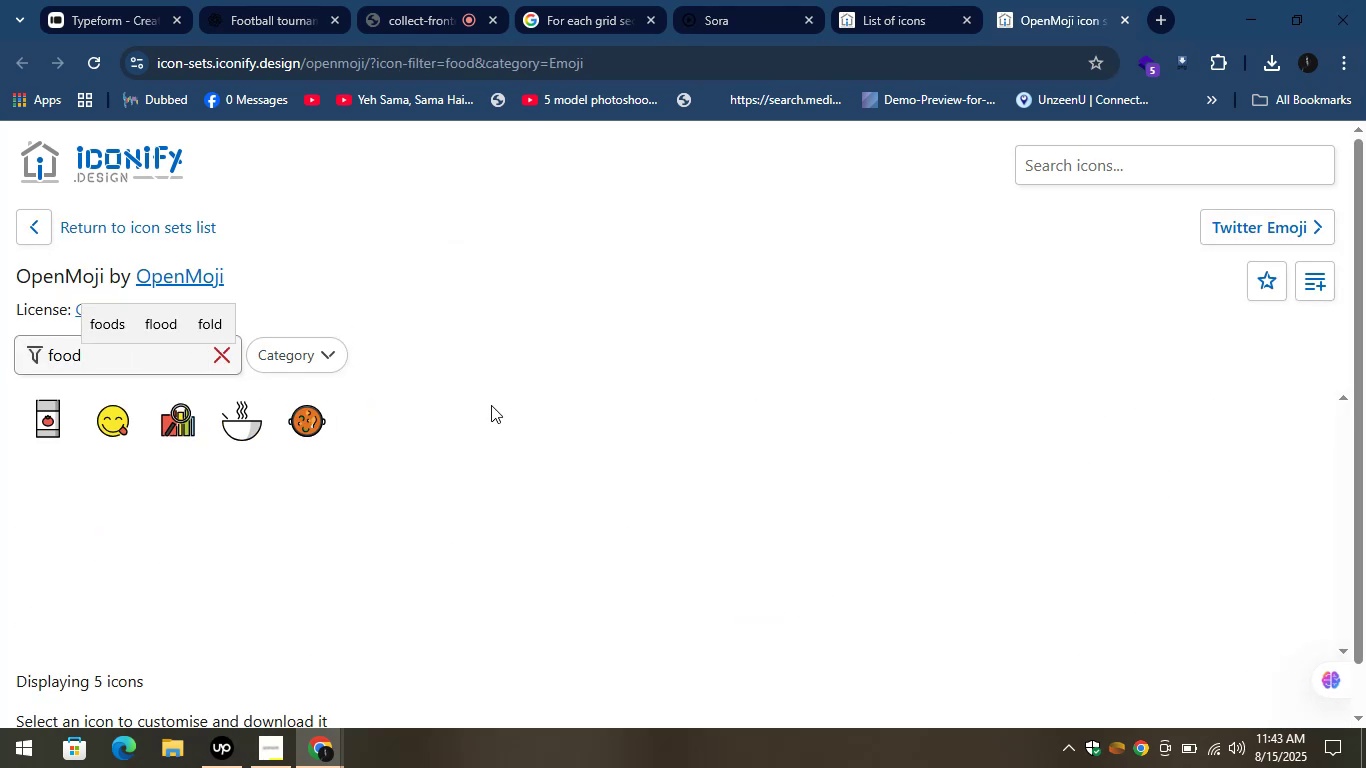 
left_click([492, 404])
 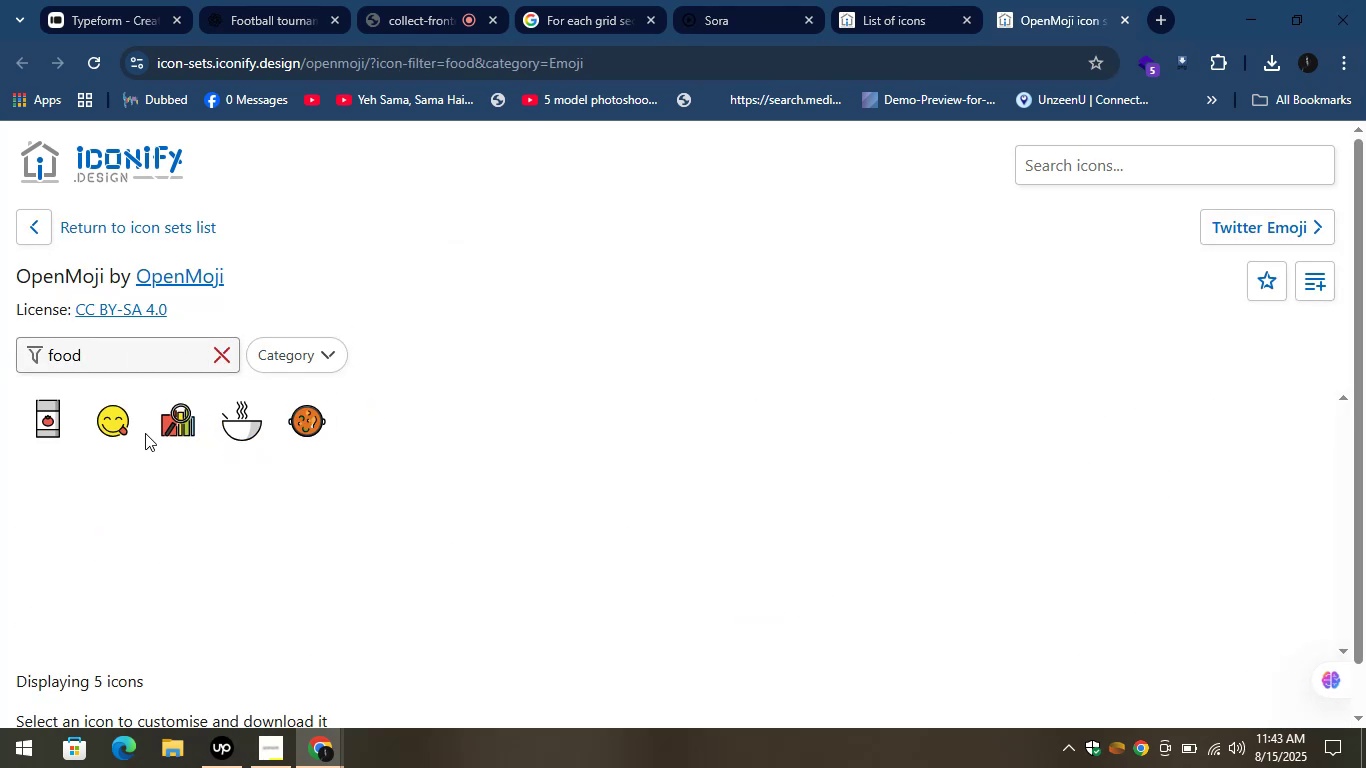 
right_click([108, 418])
 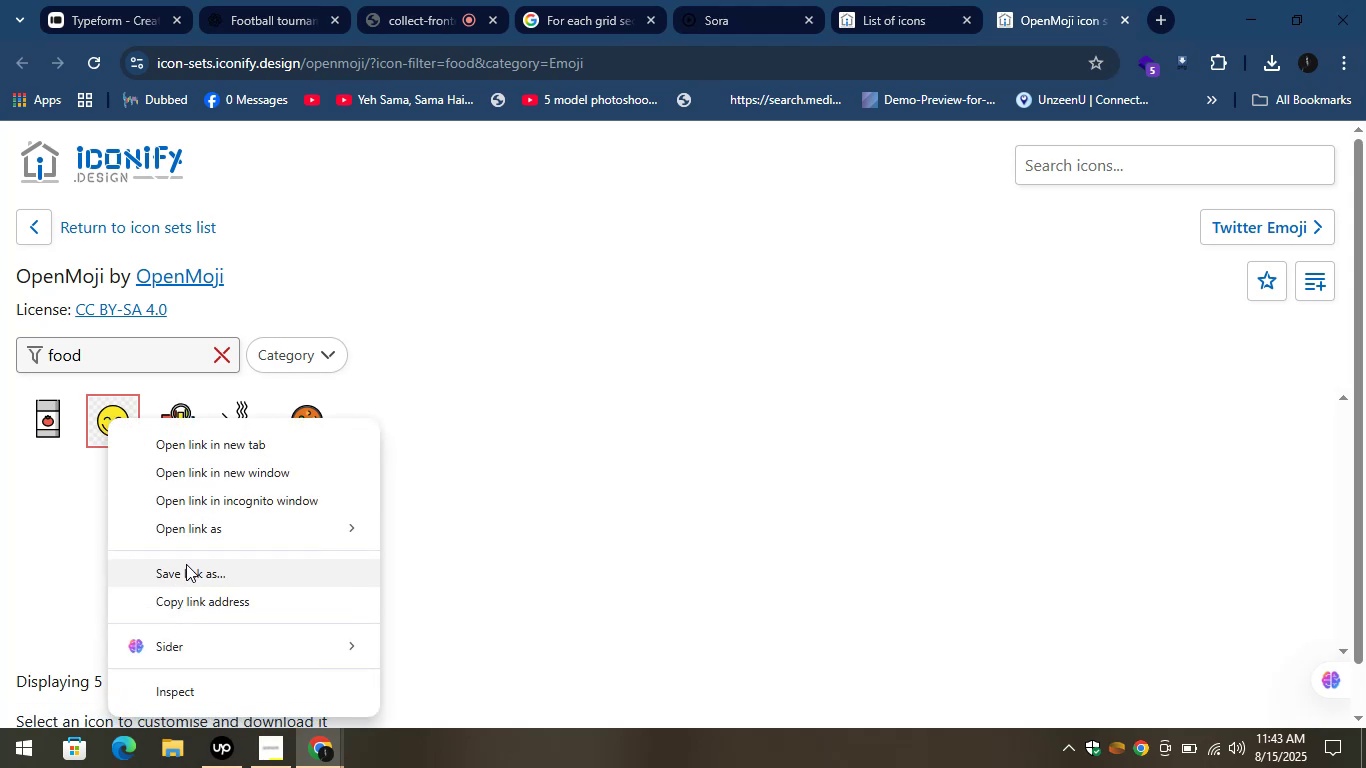 
left_click([83, 528])
 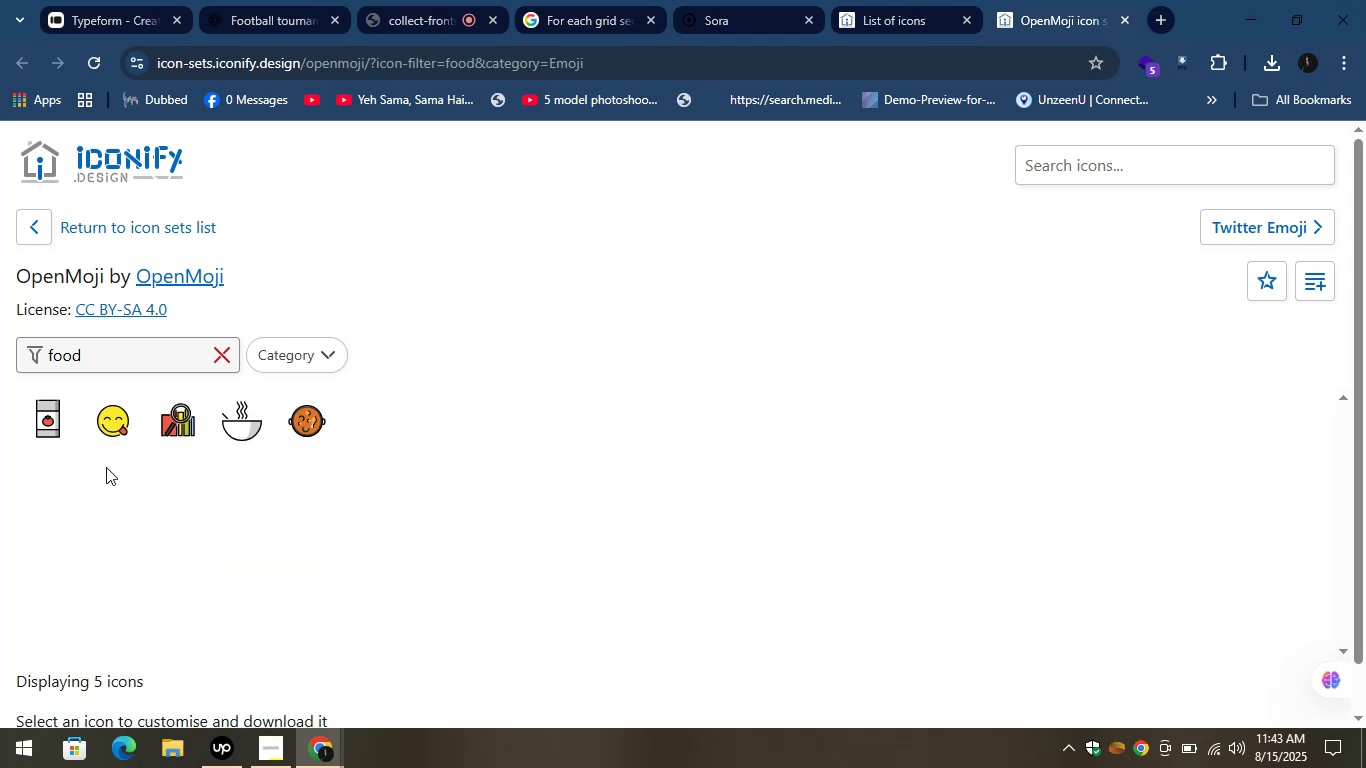 
mouse_move([140, 444])
 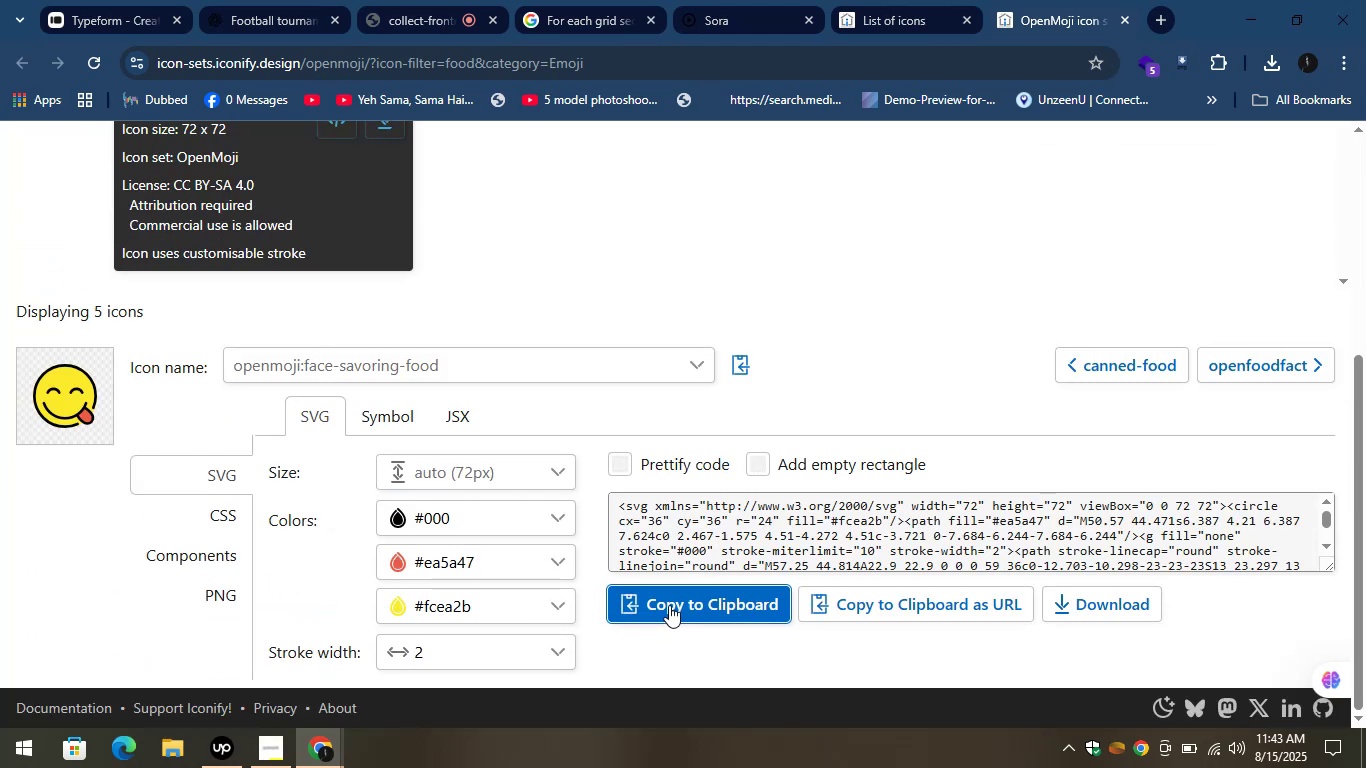 
left_click([676, 601])
 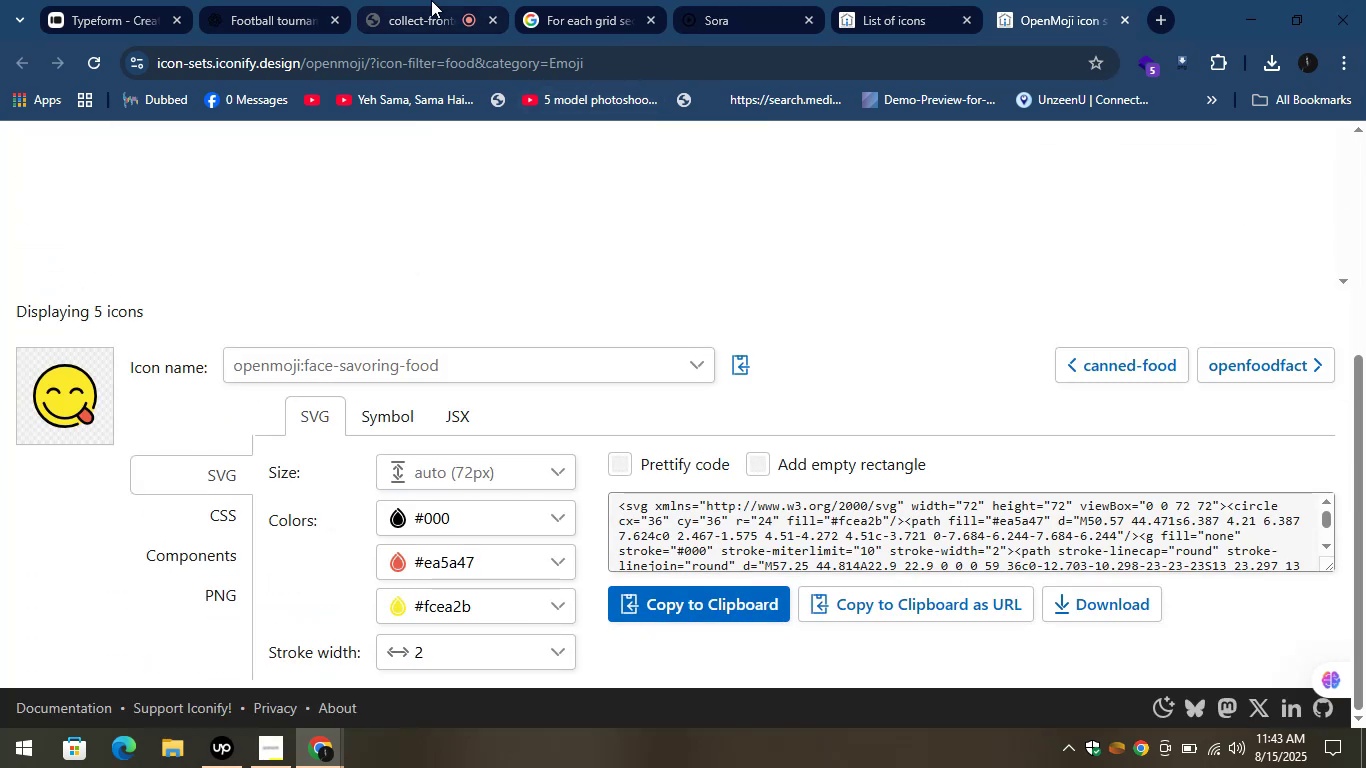 
left_click([132, 0])
 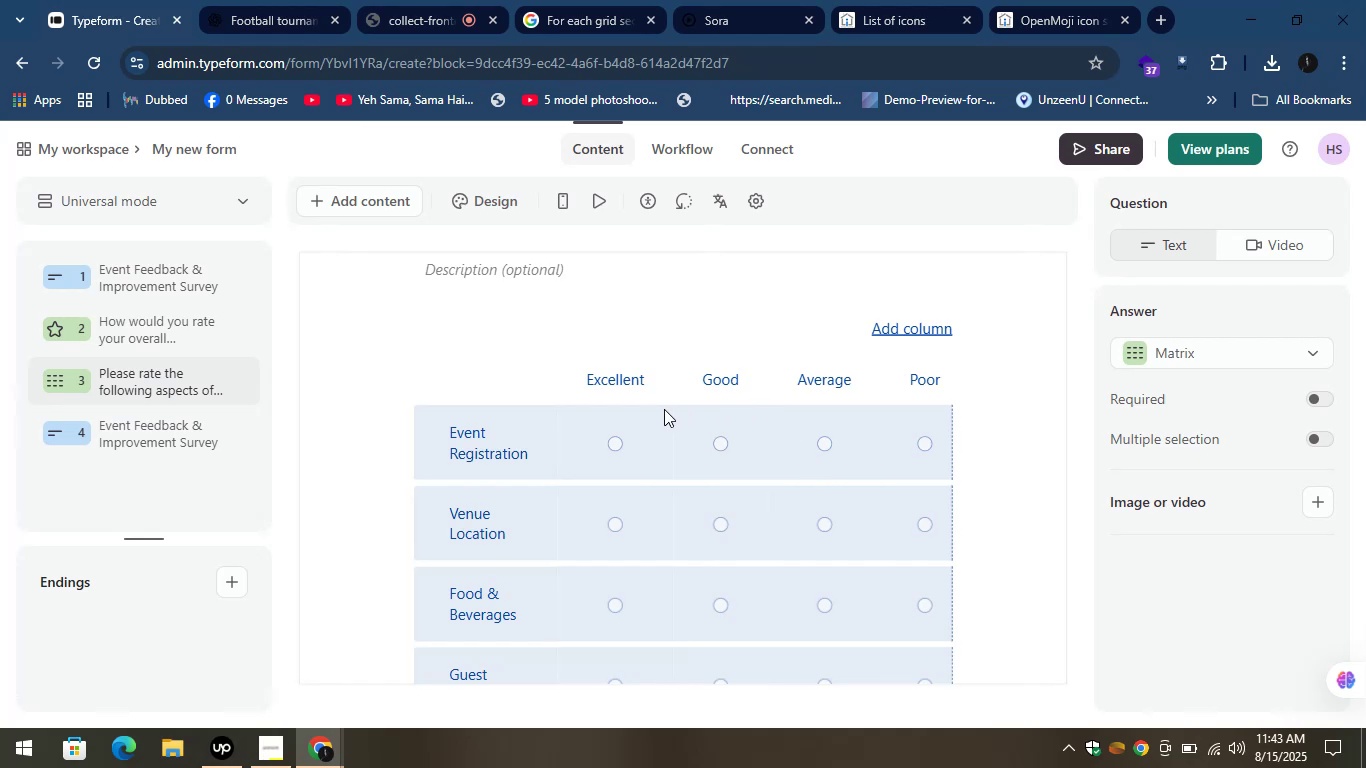 
scroll: coordinate [581, 566], scroll_direction: down, amount: 1.0
 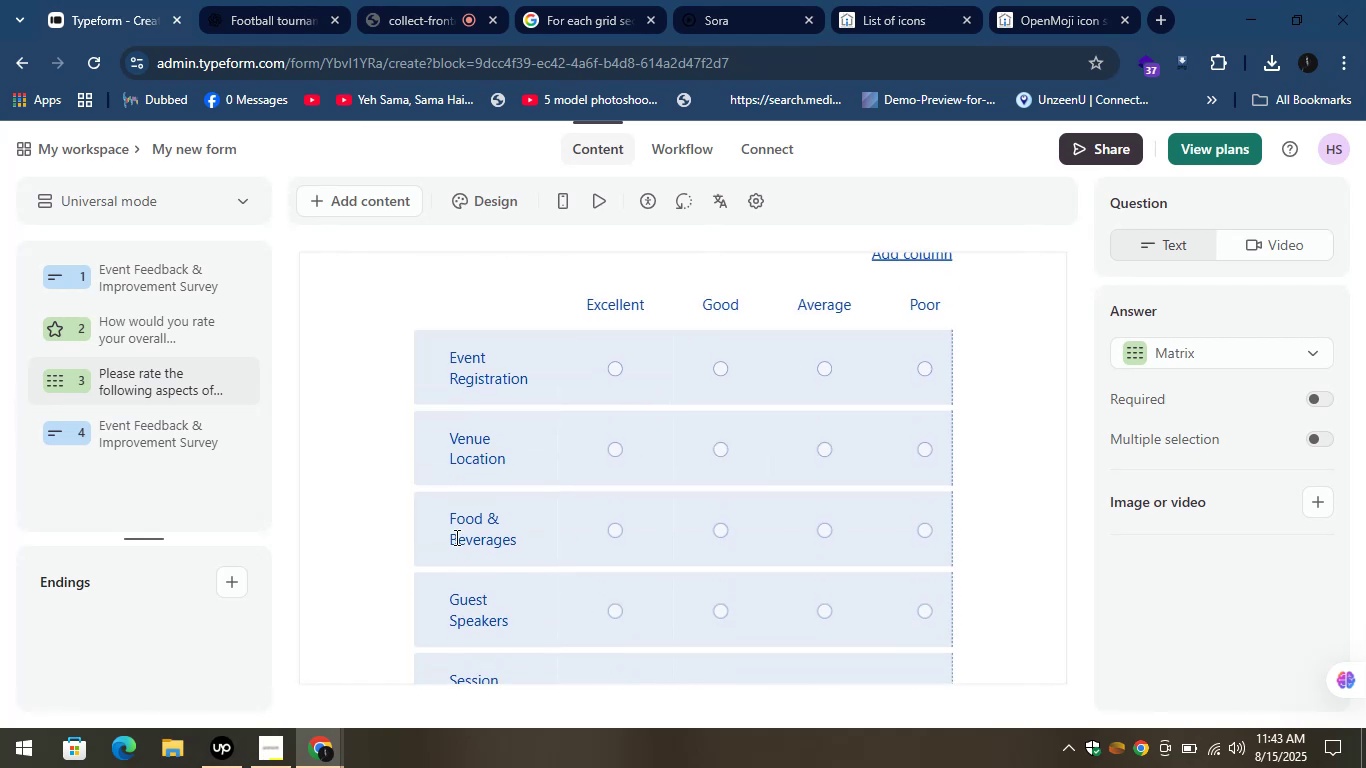 
left_click([437, 527])
 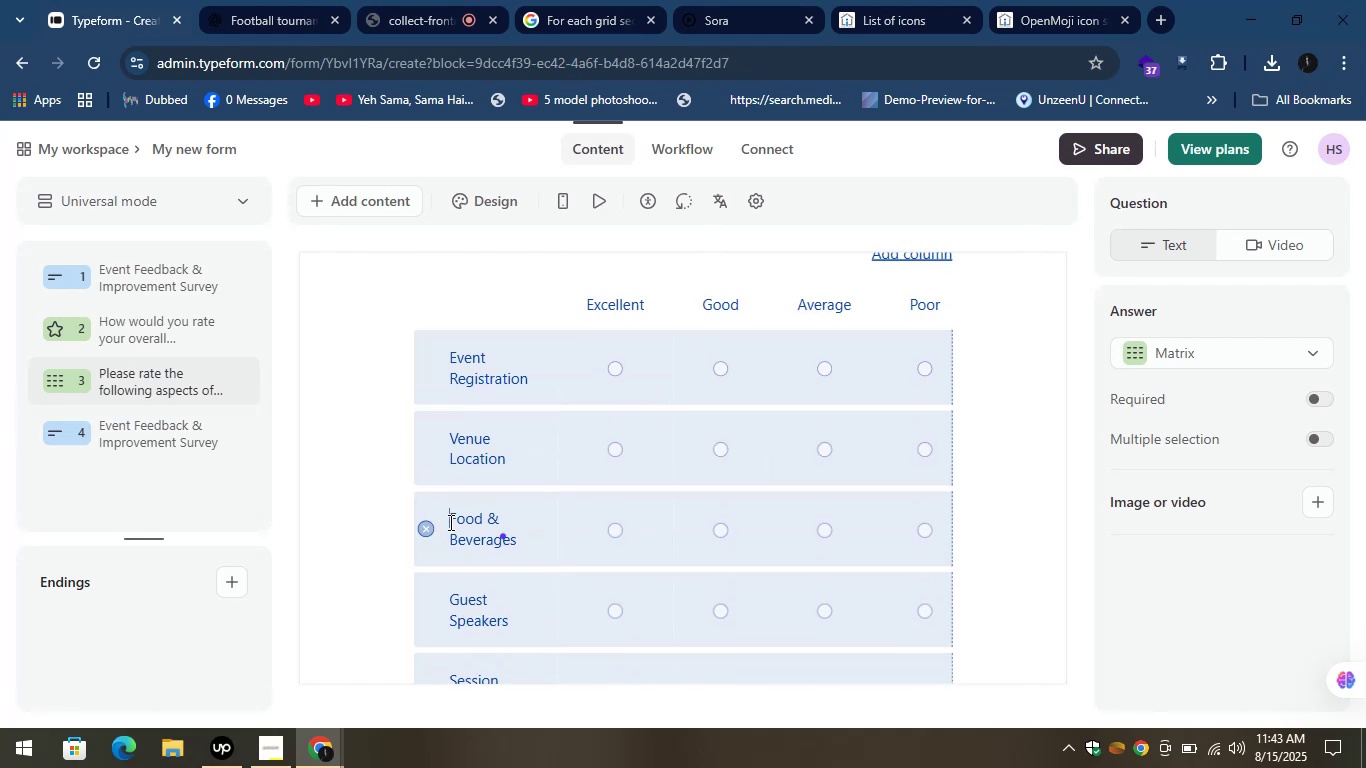 
key(Control+V)
 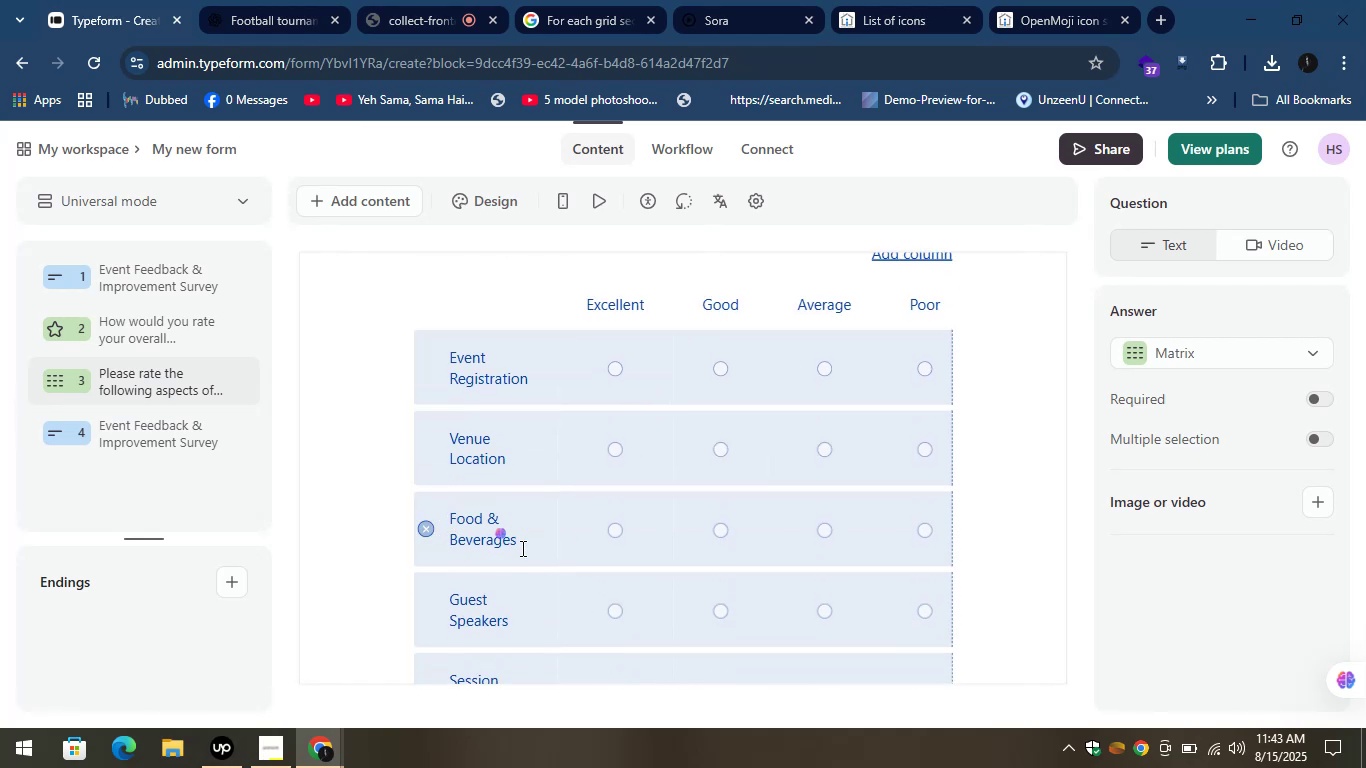 
left_click([531, 544])
 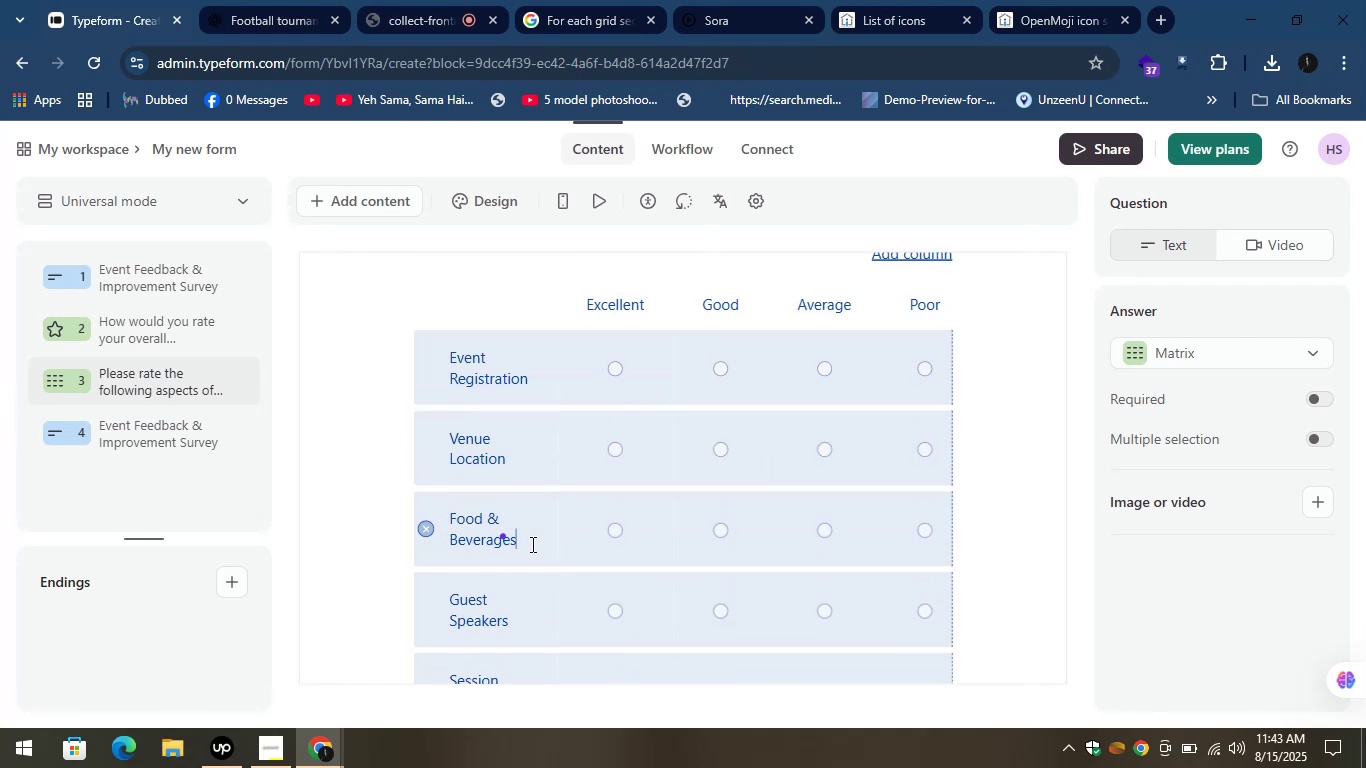 
hold_key(key=ControlLeft, duration=0.89)
 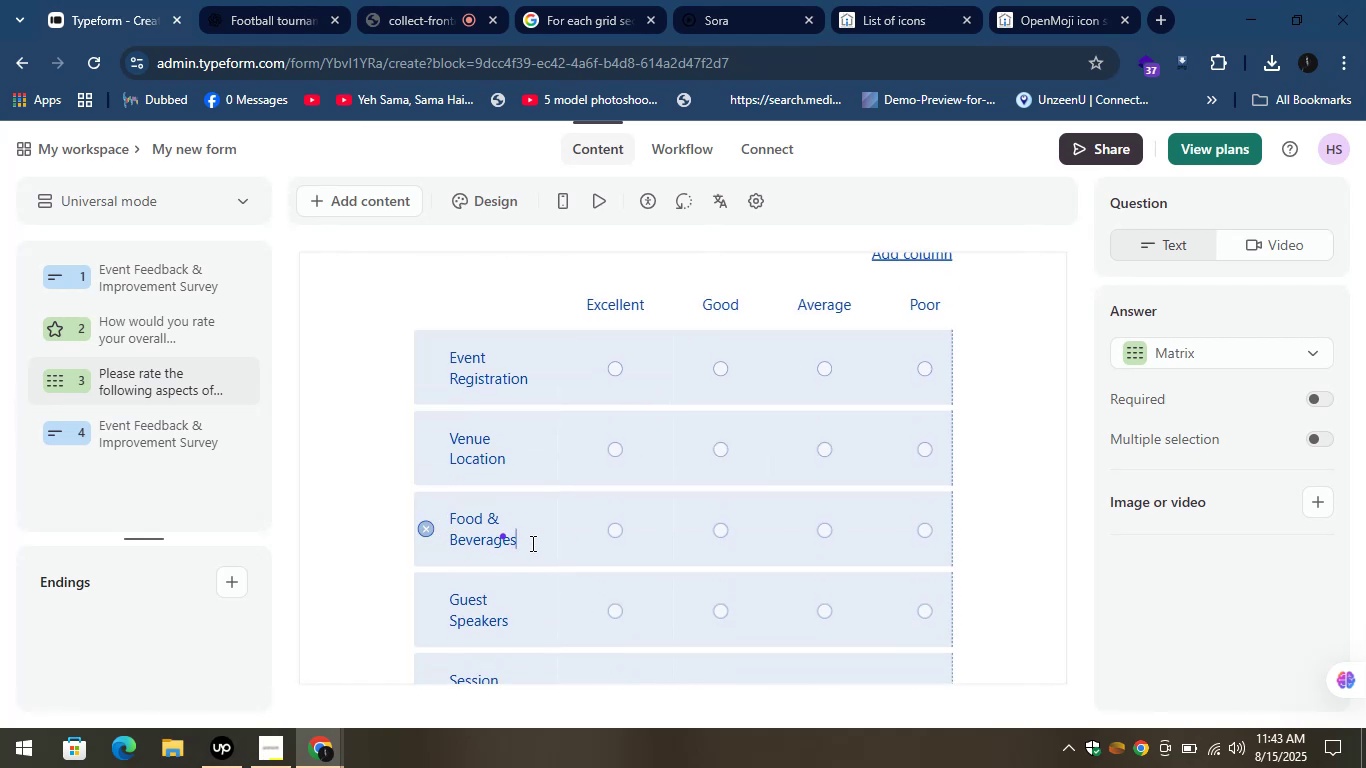 
hold_key(key=V, duration=0.39)
 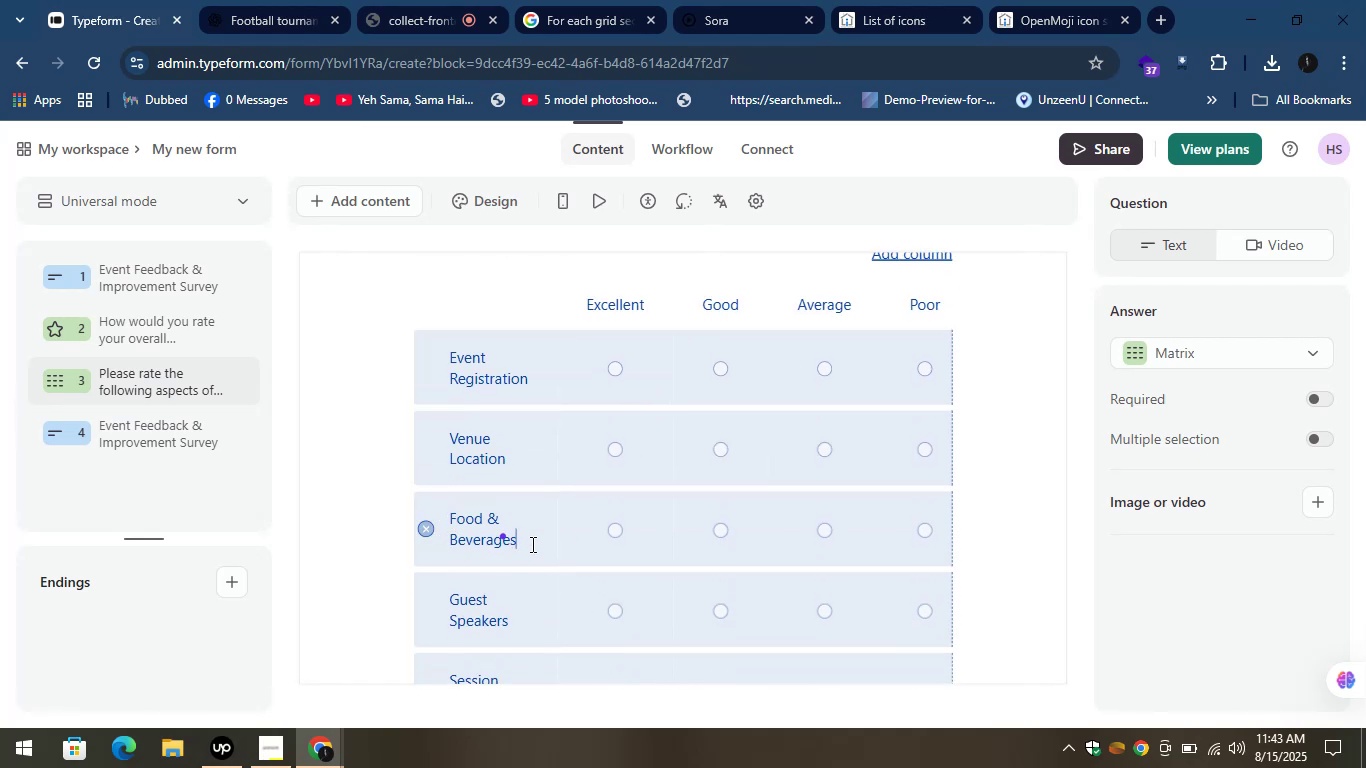 
key(Control+V)
 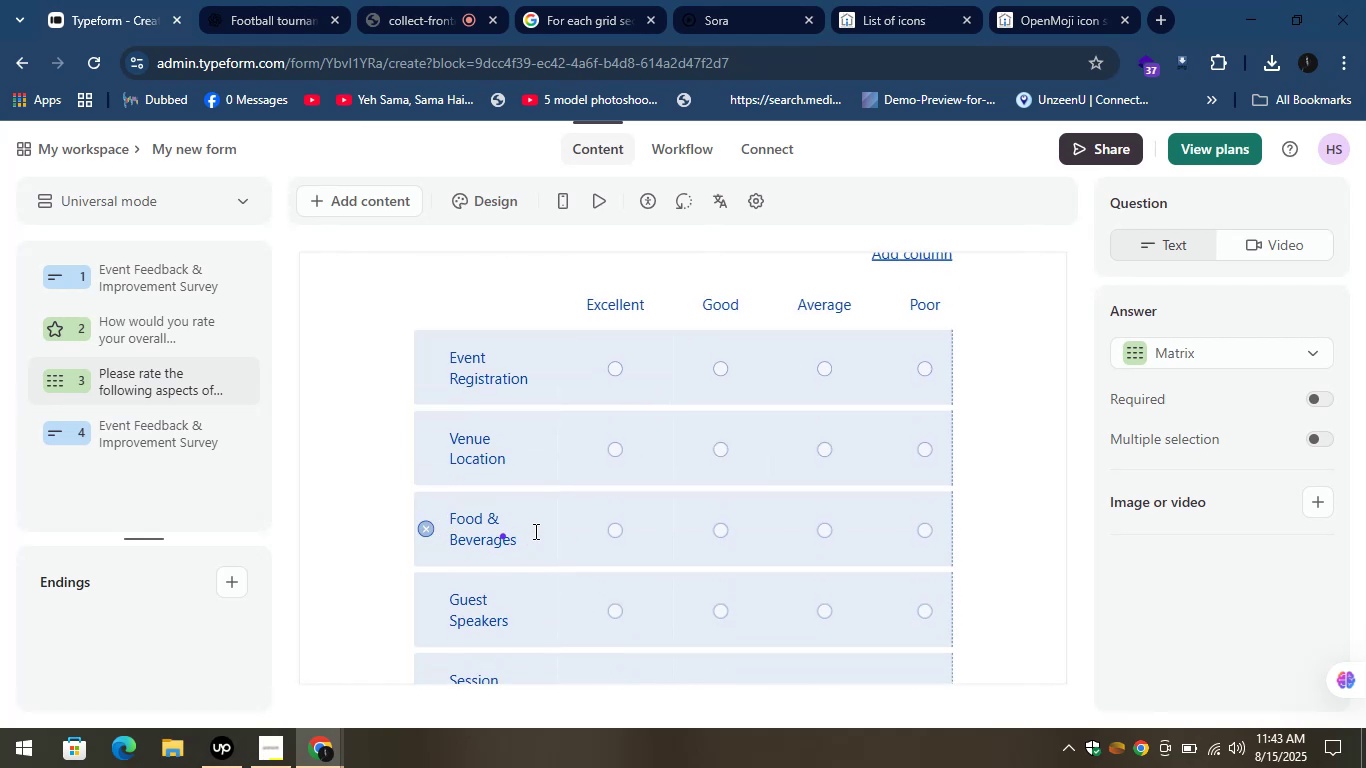 
left_click([534, 531])
 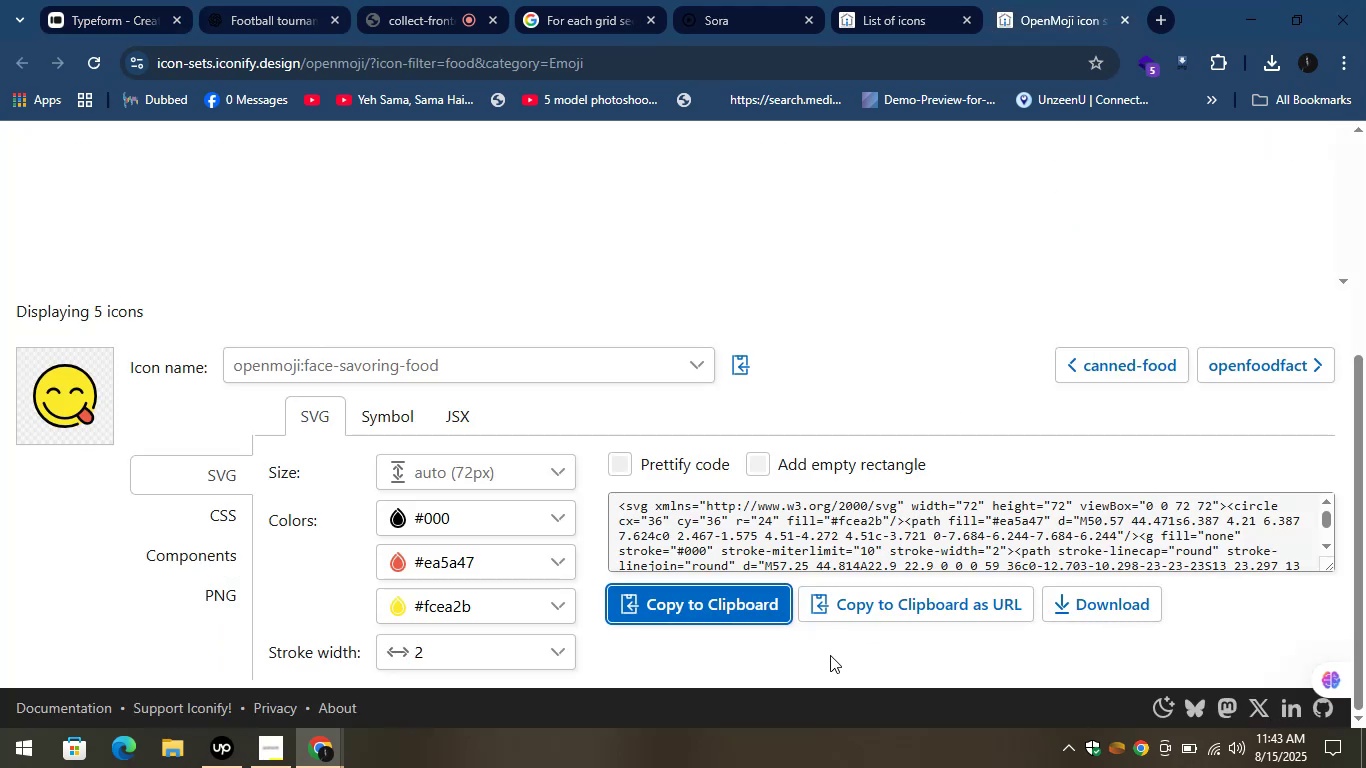 
left_click([1101, 598])
 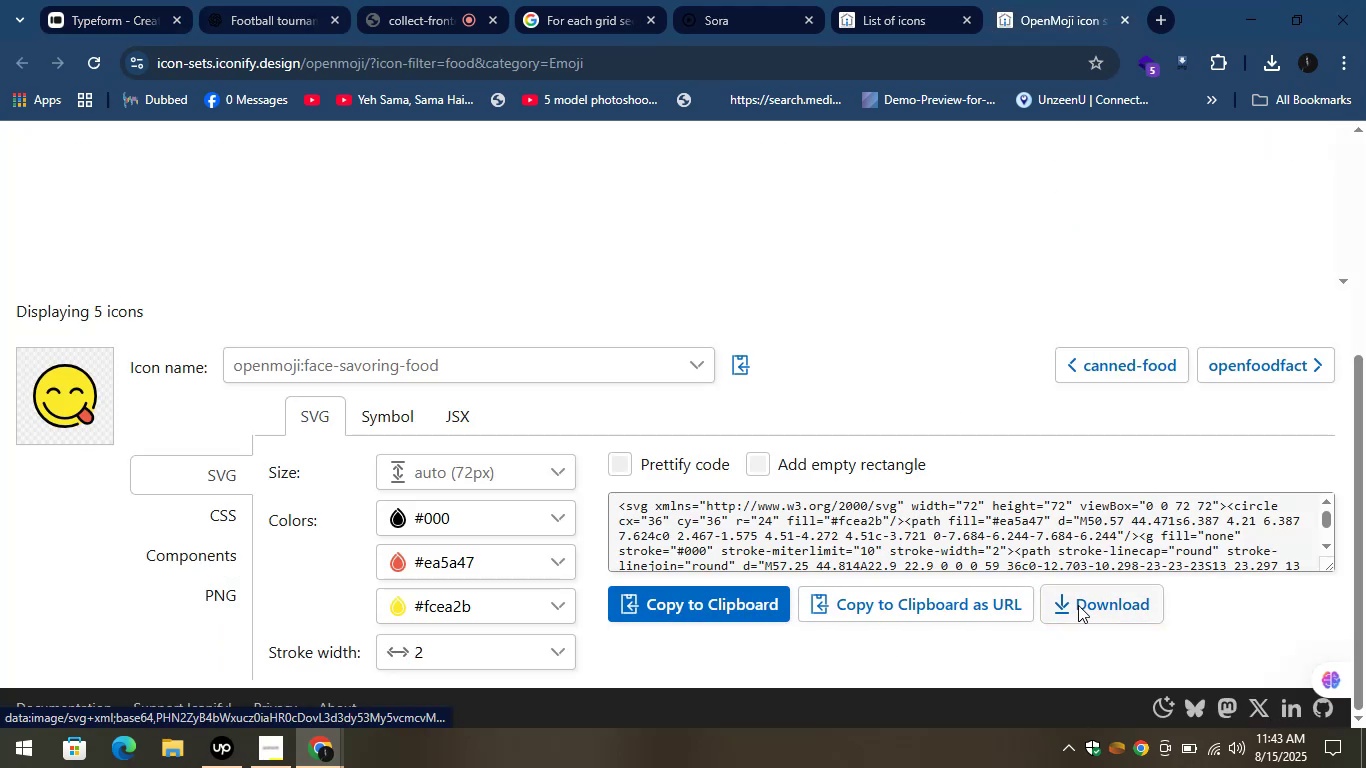 
left_click([739, 610])
 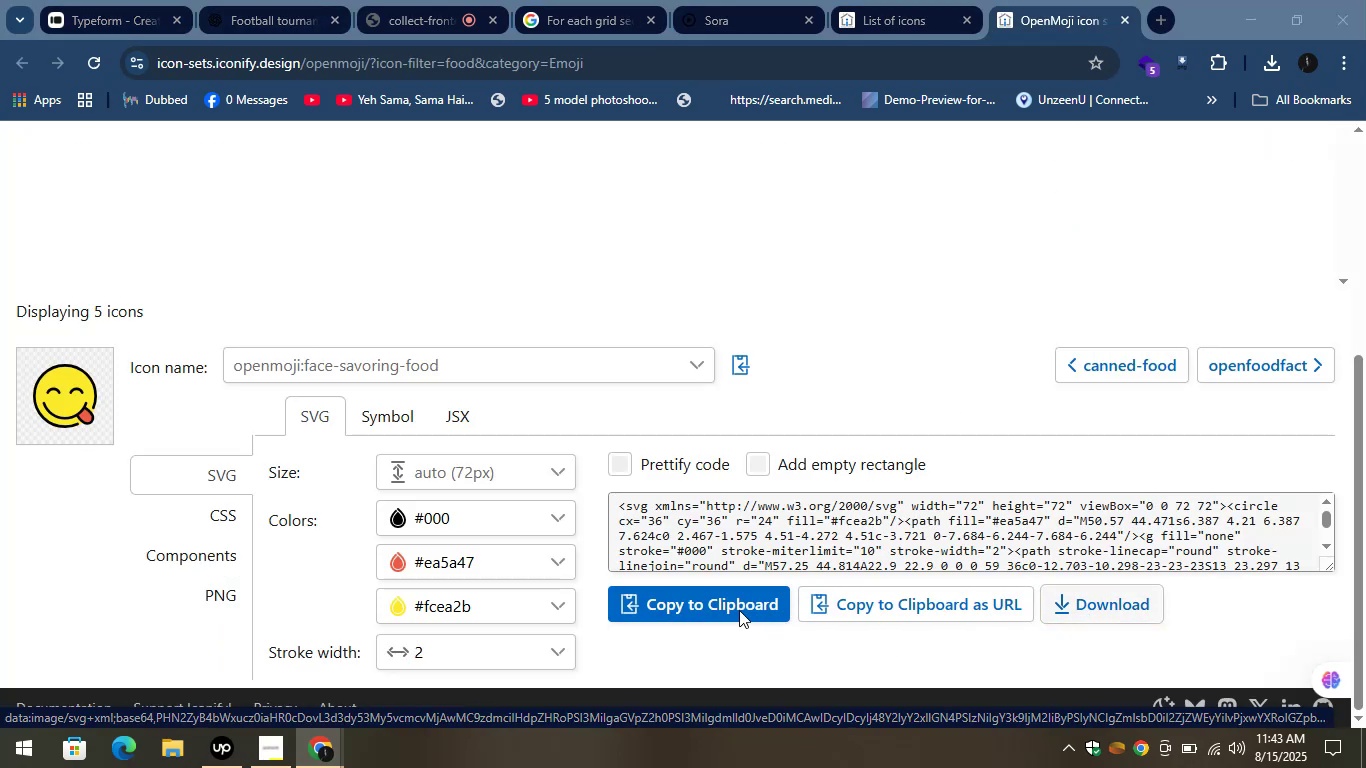 
left_click([766, 602])
 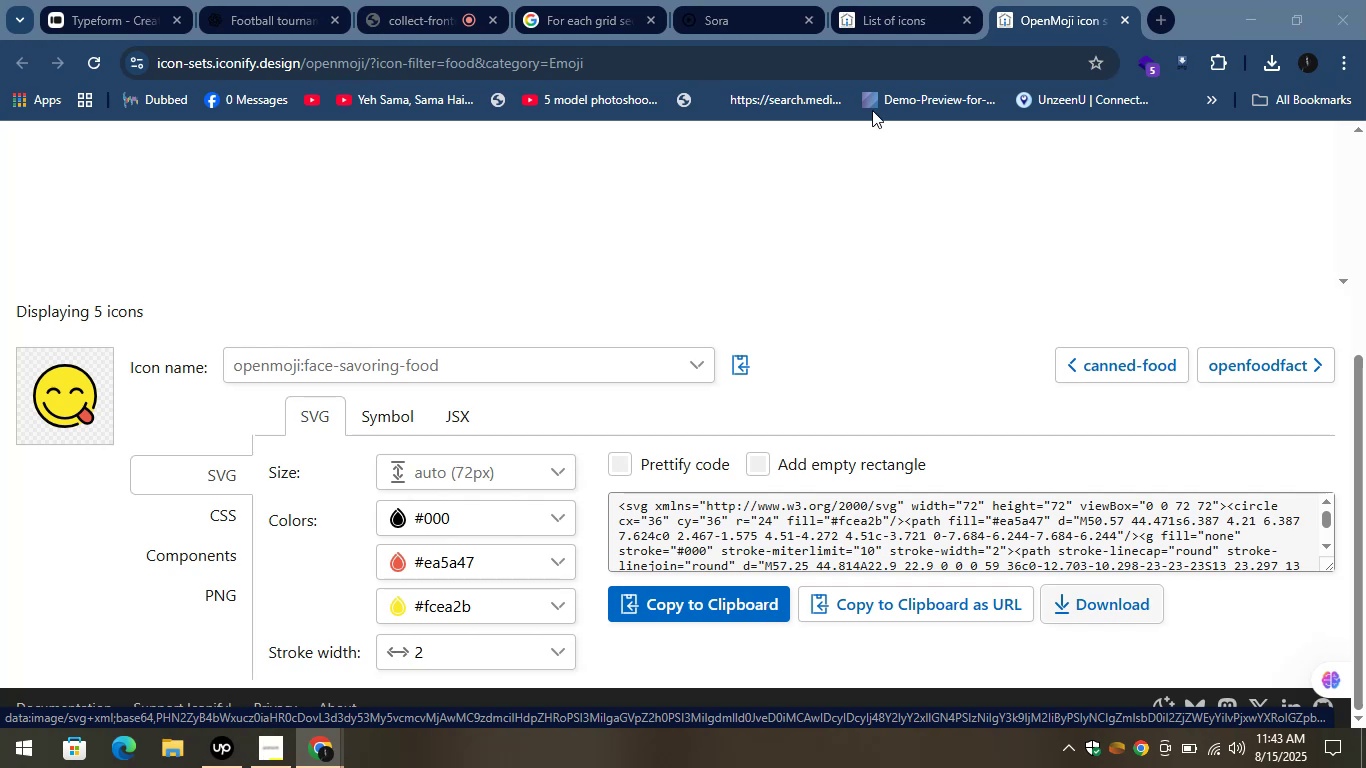 
scroll: coordinate [834, 480], scroll_direction: down, amount: 4.0
 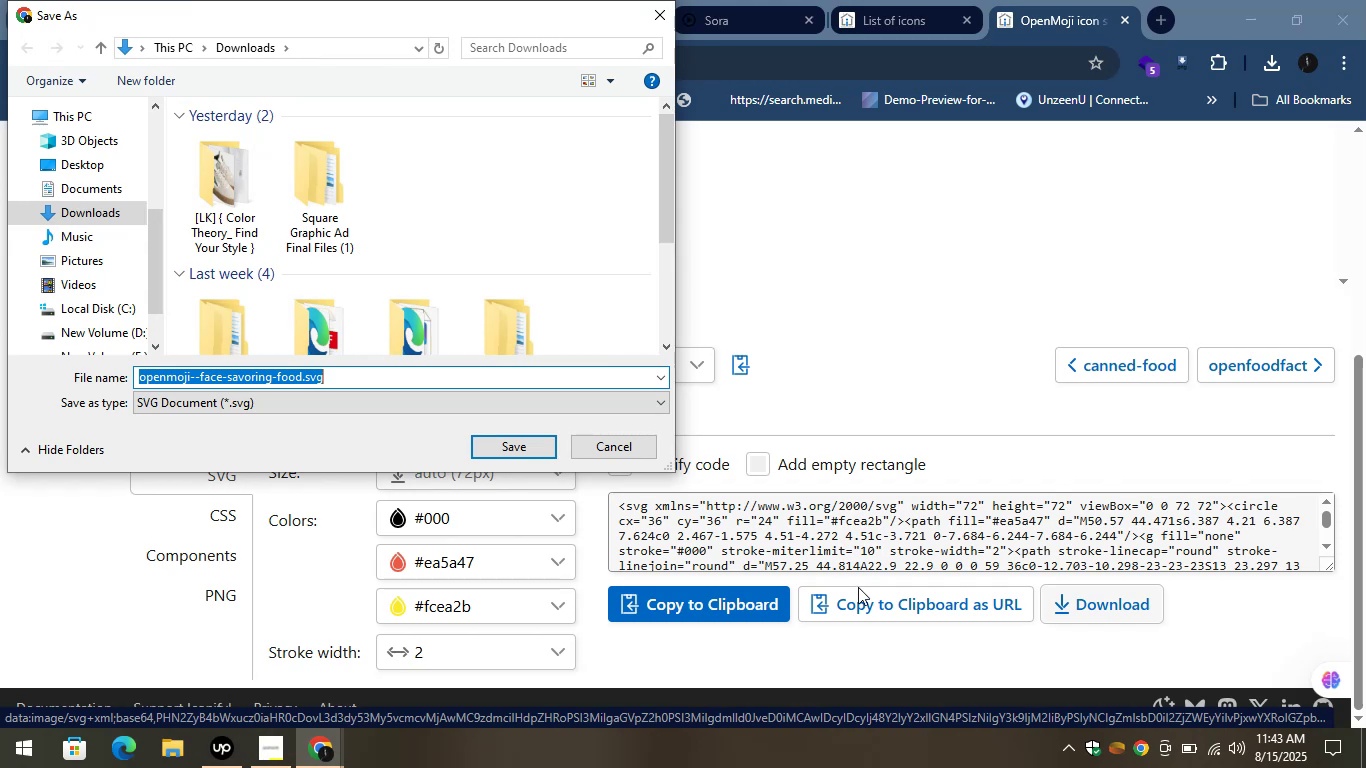 
wait(23.82)
 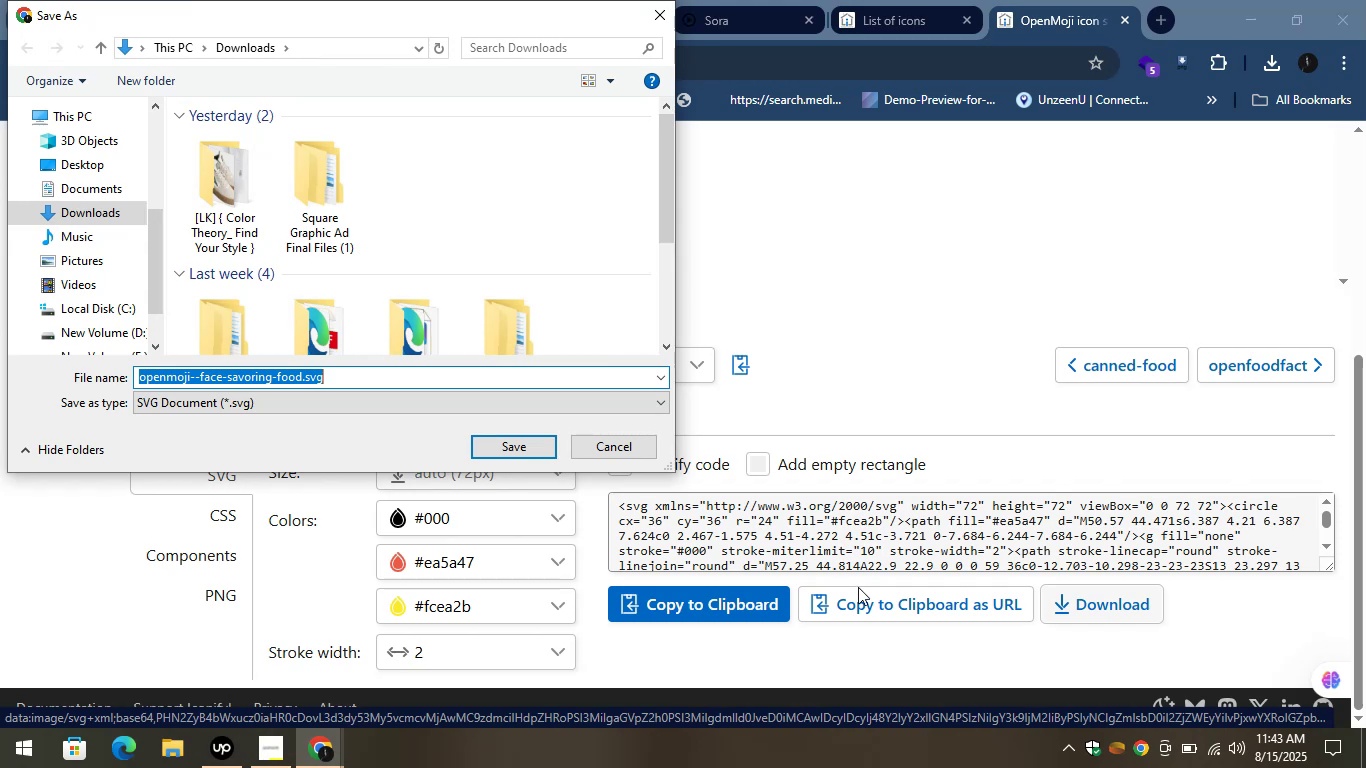 
hold_key(key=ControlLeft, duration=1.05)
 